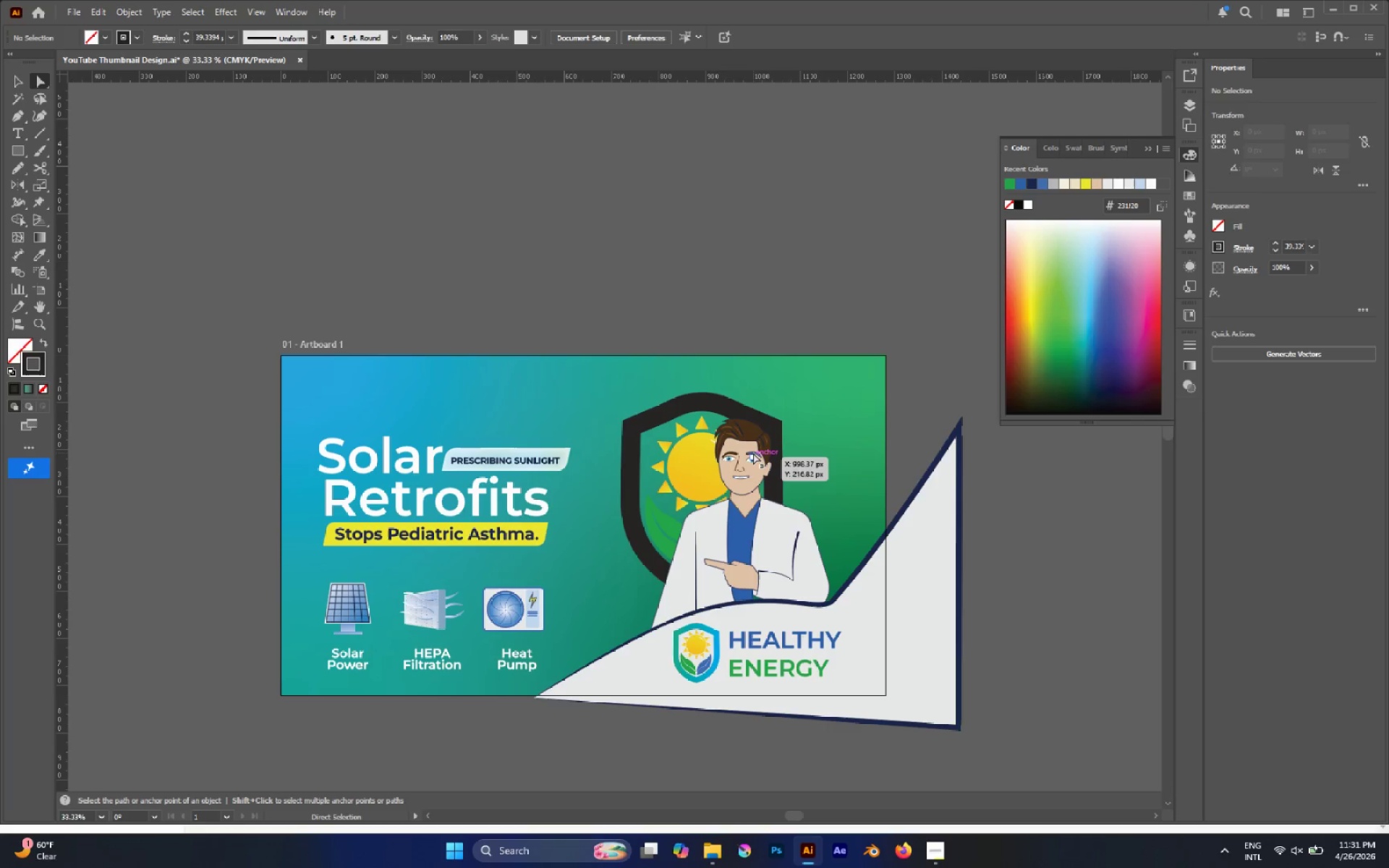 
type(va)
 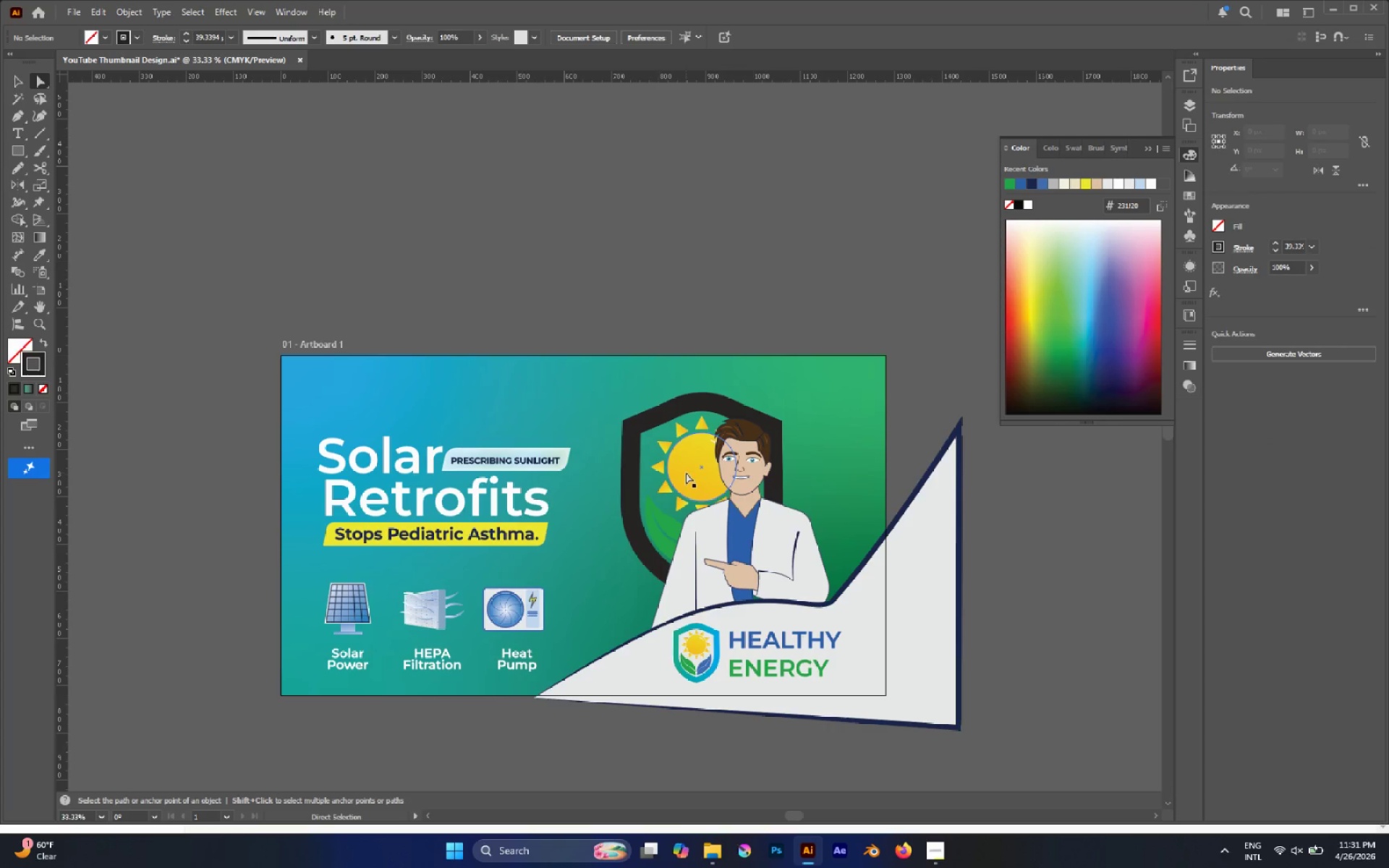 
left_click([686, 472])
 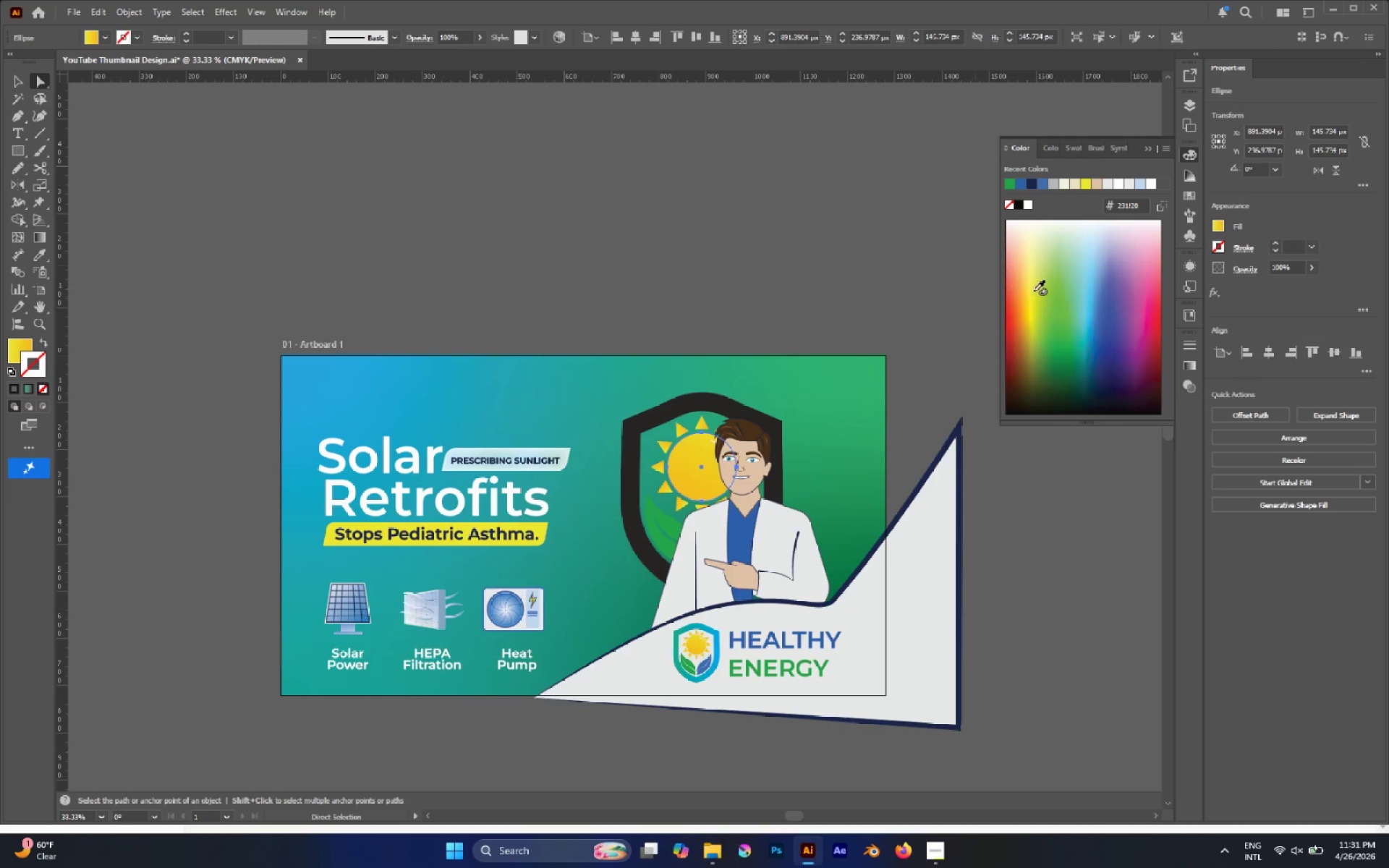 
left_click([1032, 296])
 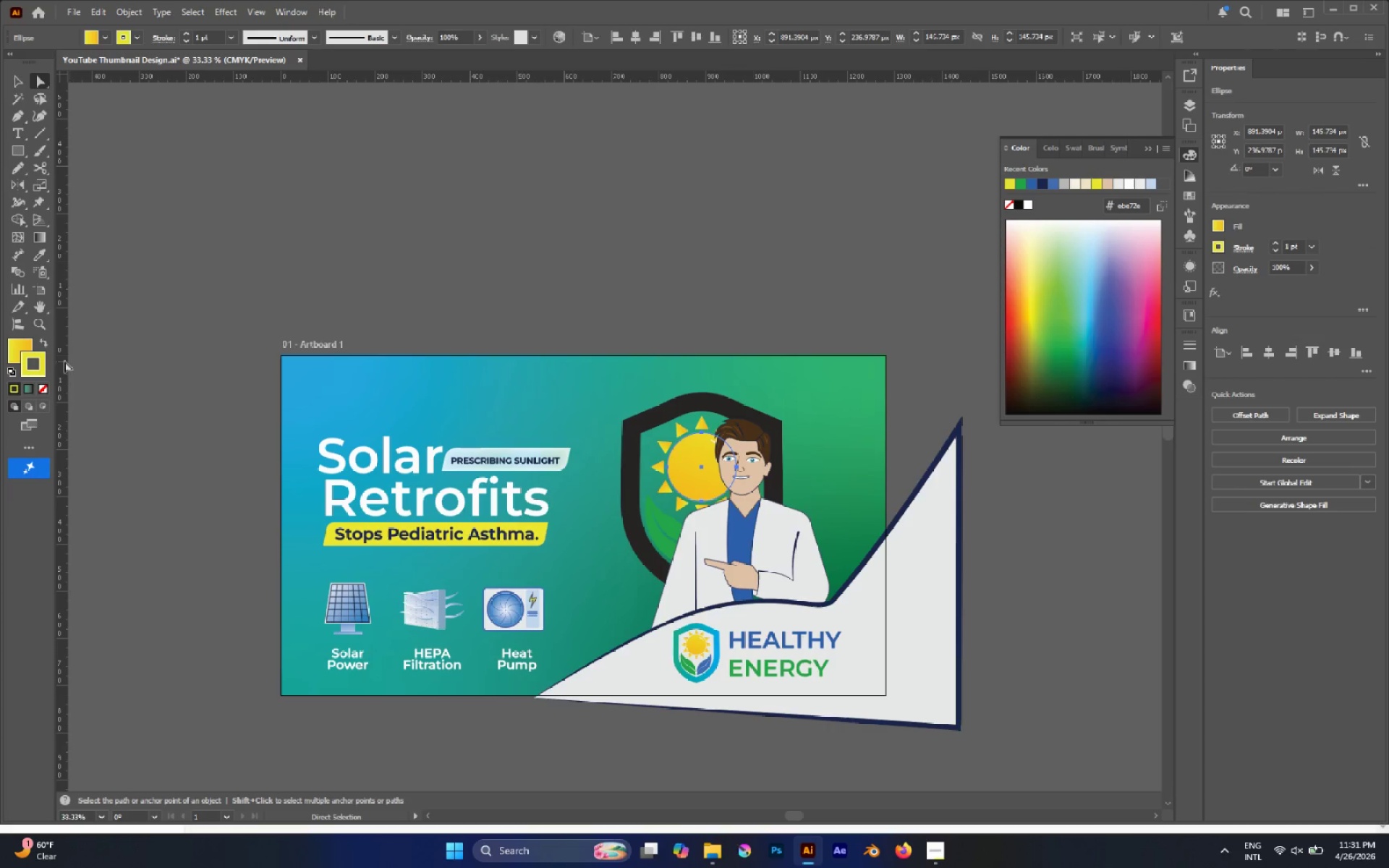 
left_click([40, 393])
 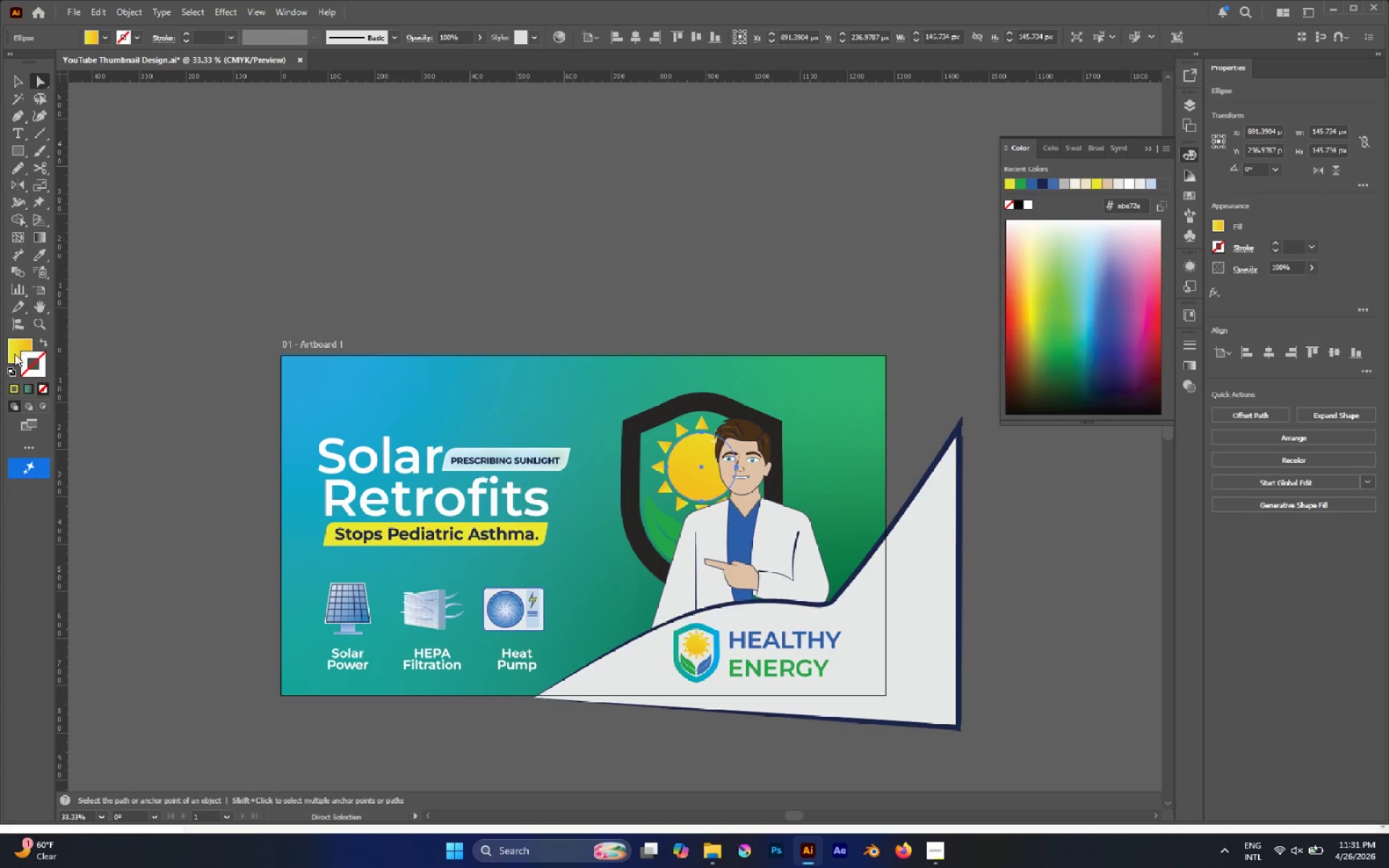 
left_click([14, 354])
 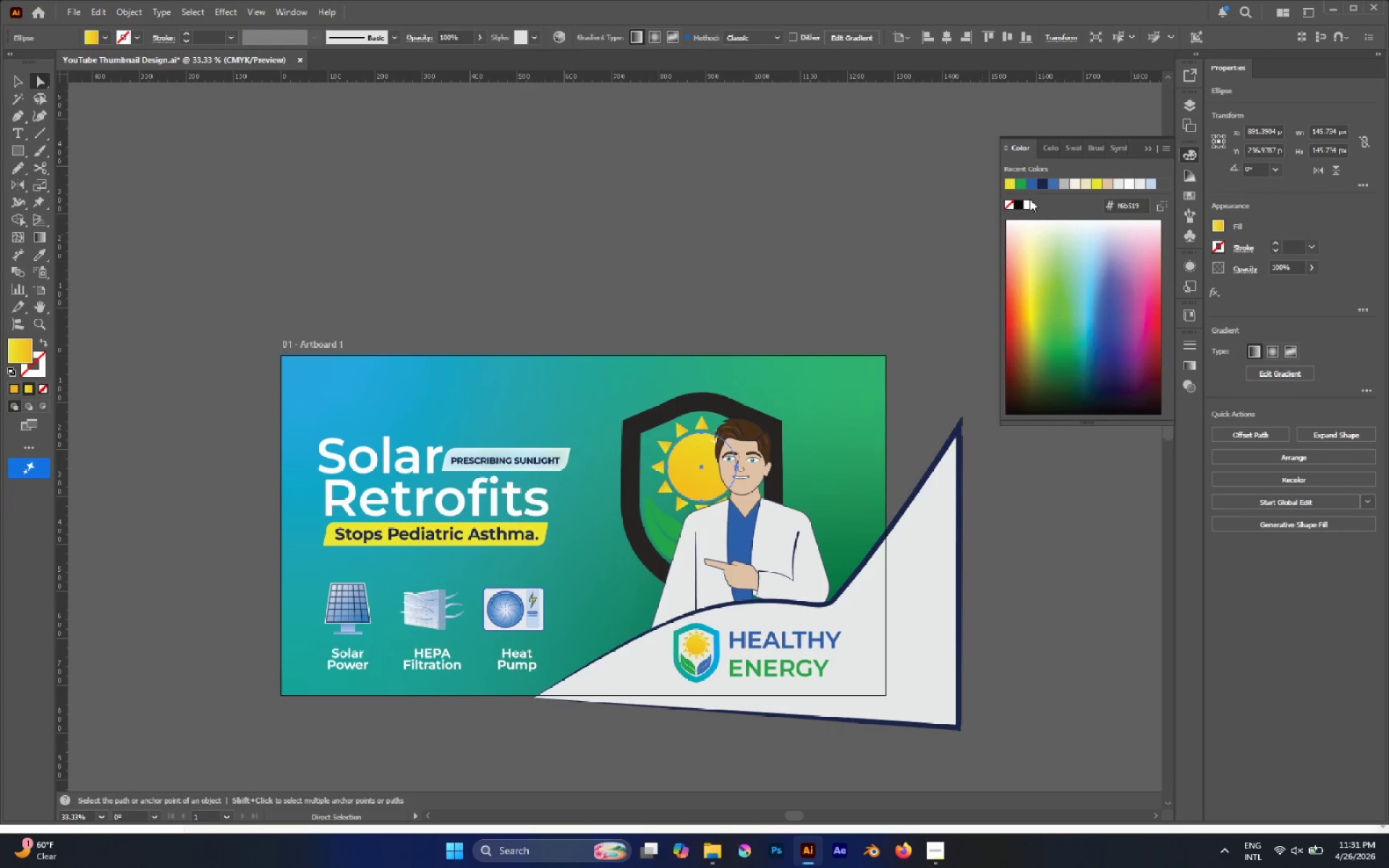 
left_click([1006, 184])
 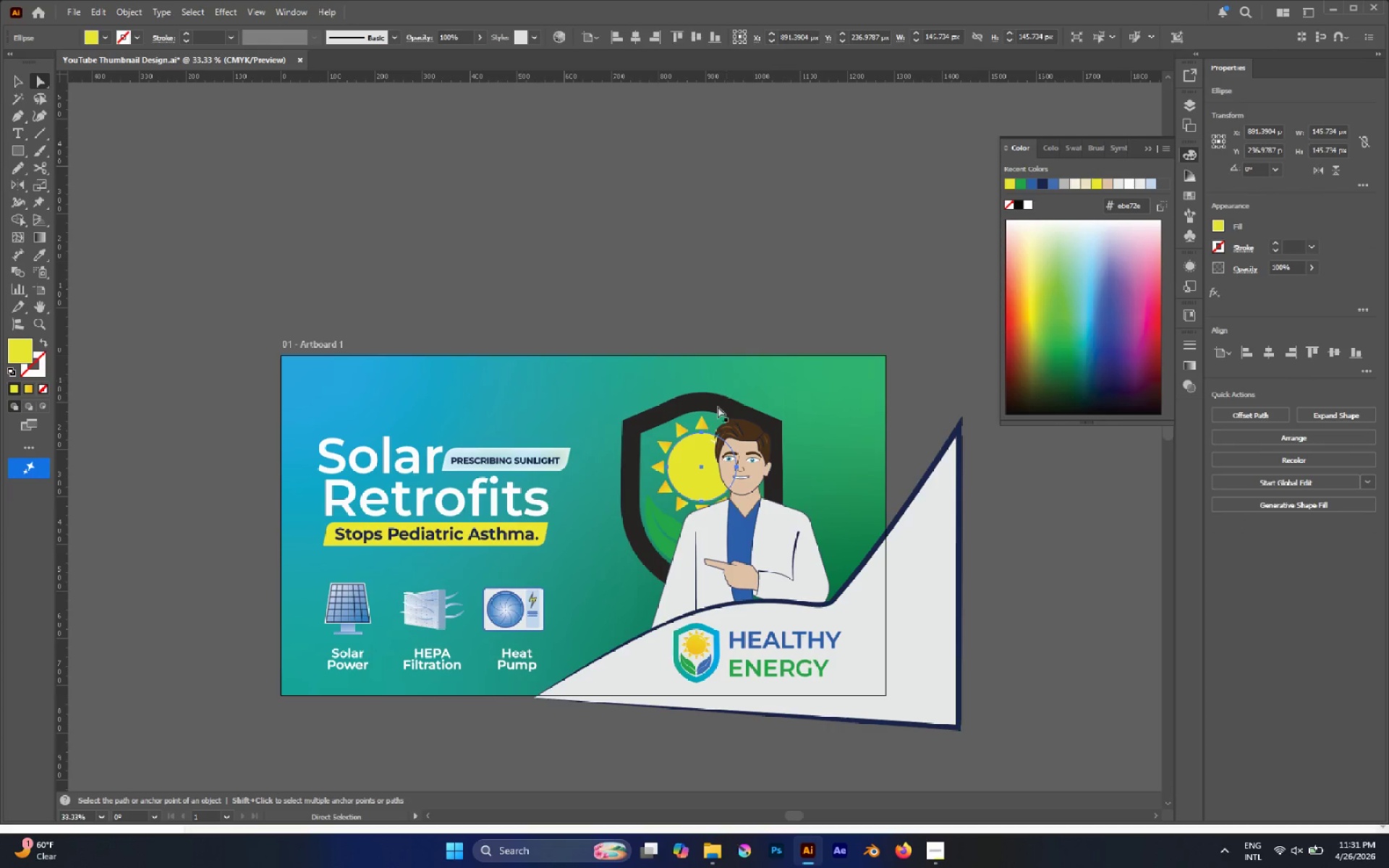 
hold_key(key=AltLeft, duration=0.44)
 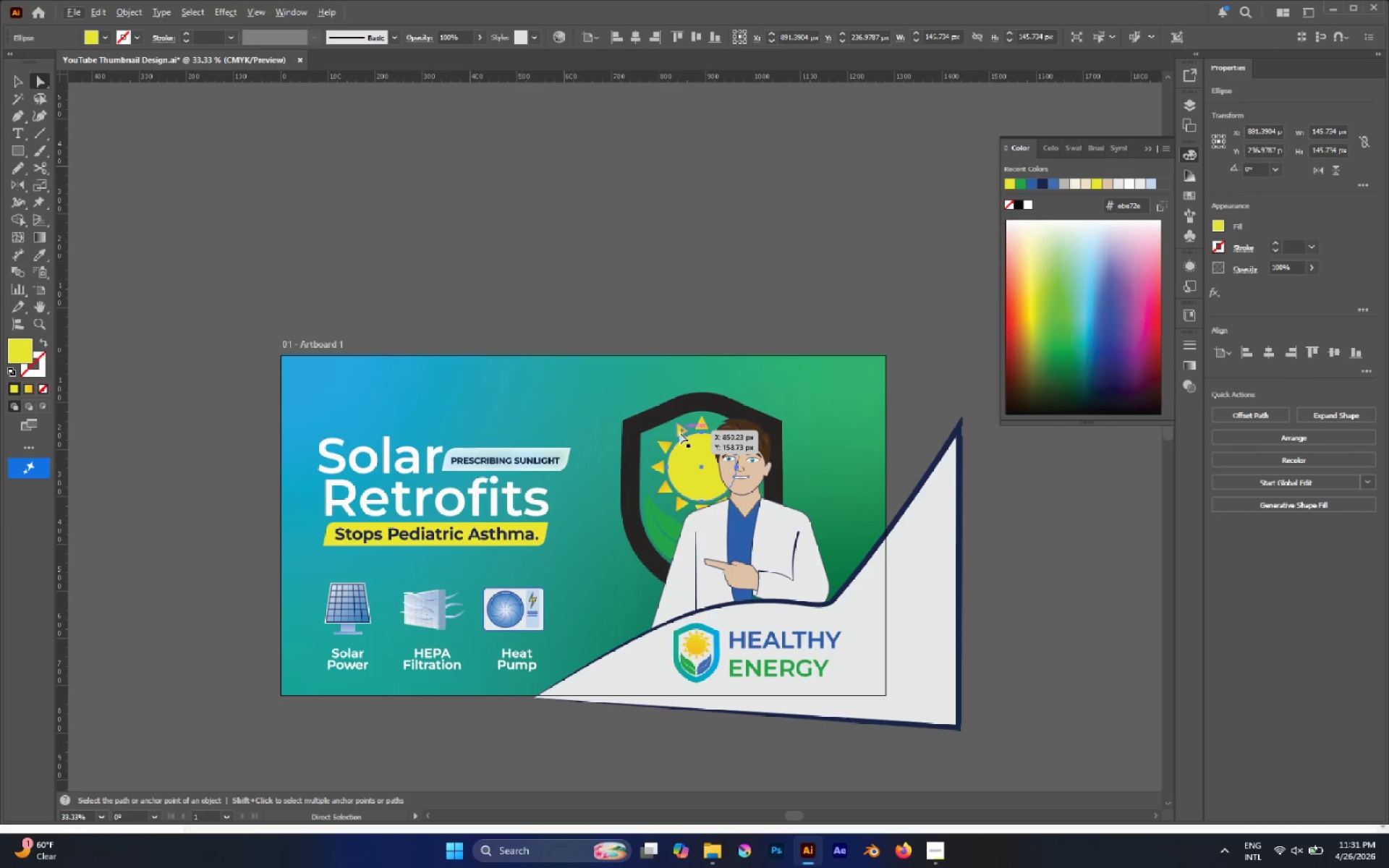 
key(V)
 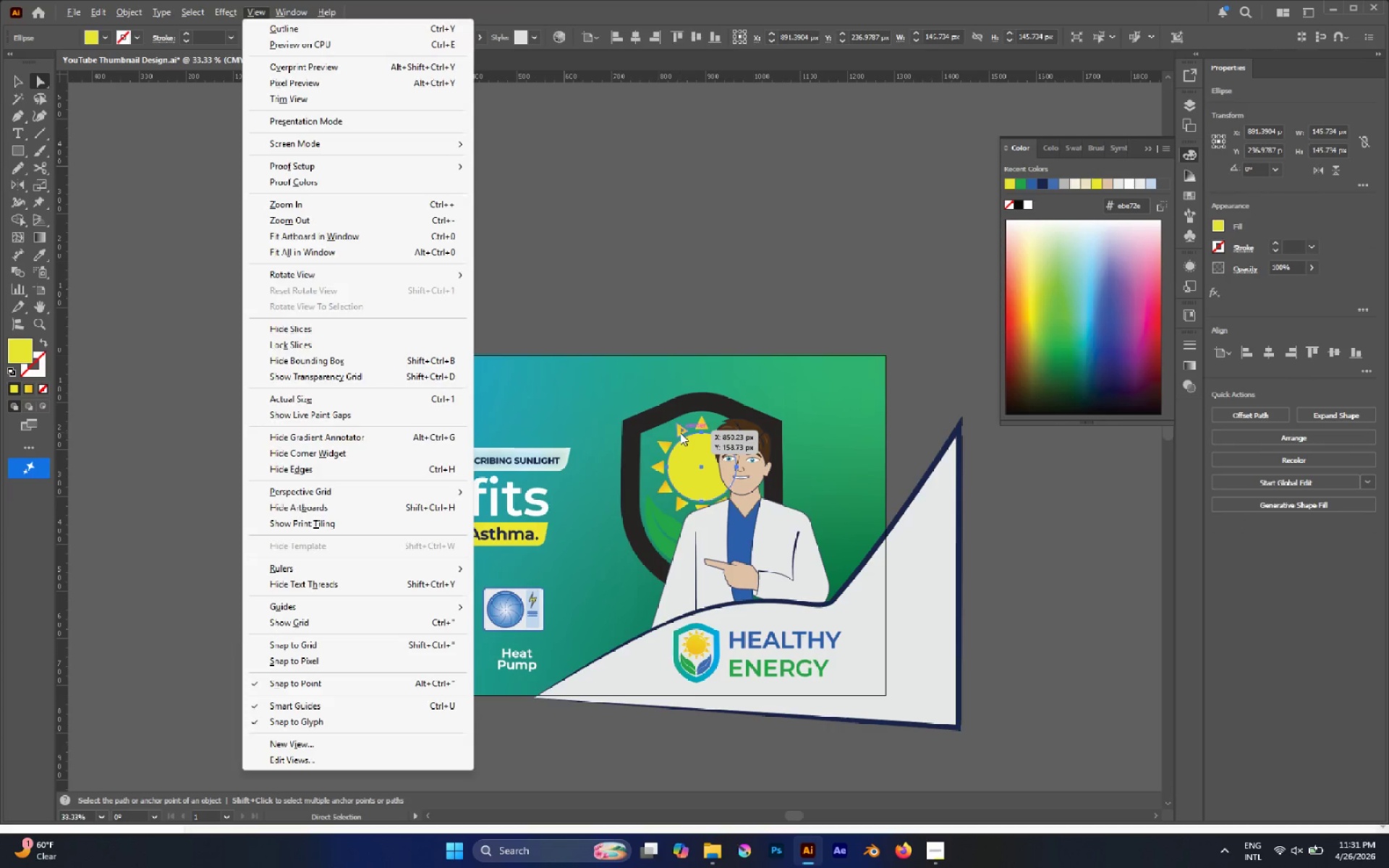 
left_click([680, 433])
 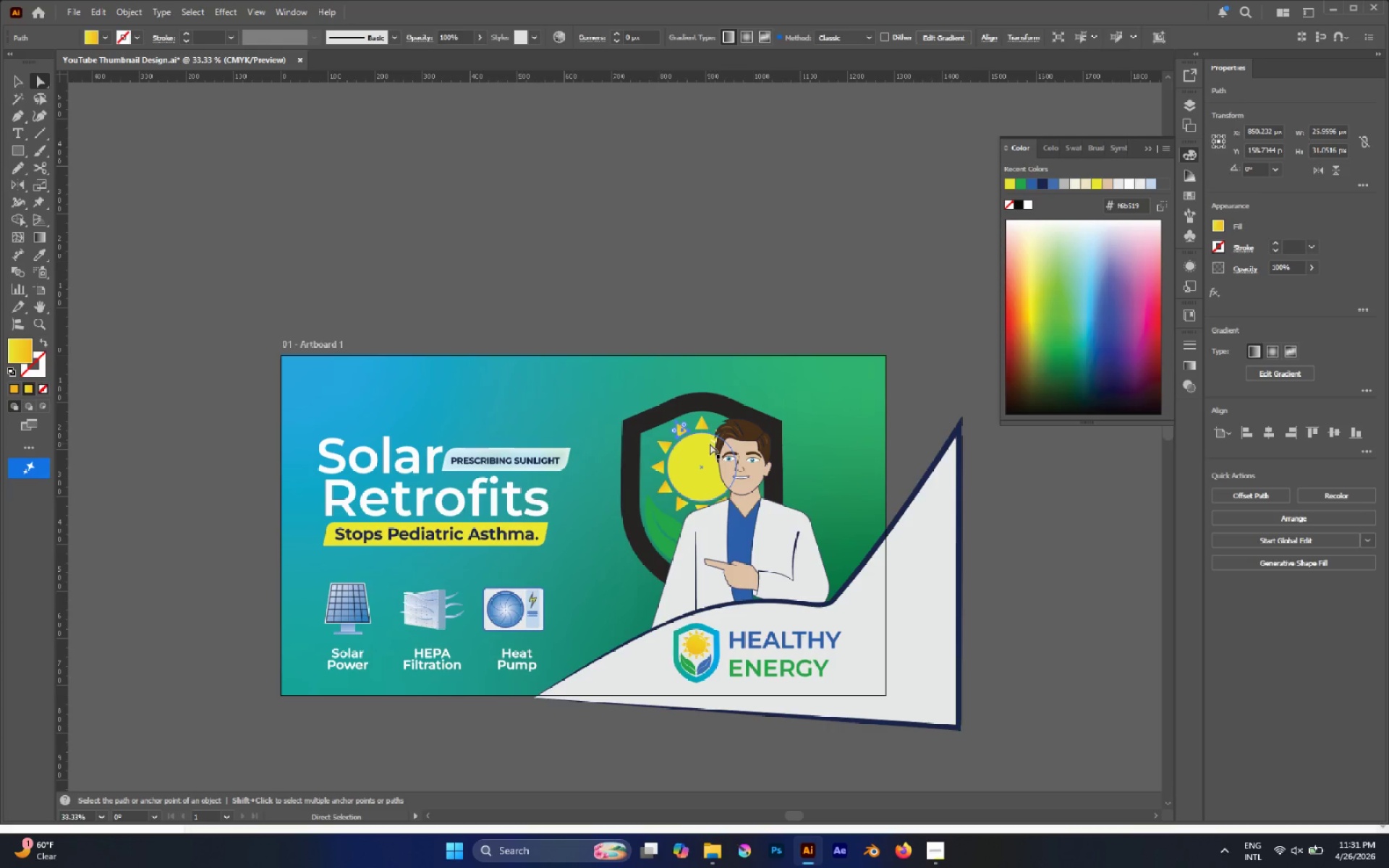 
key(V)
 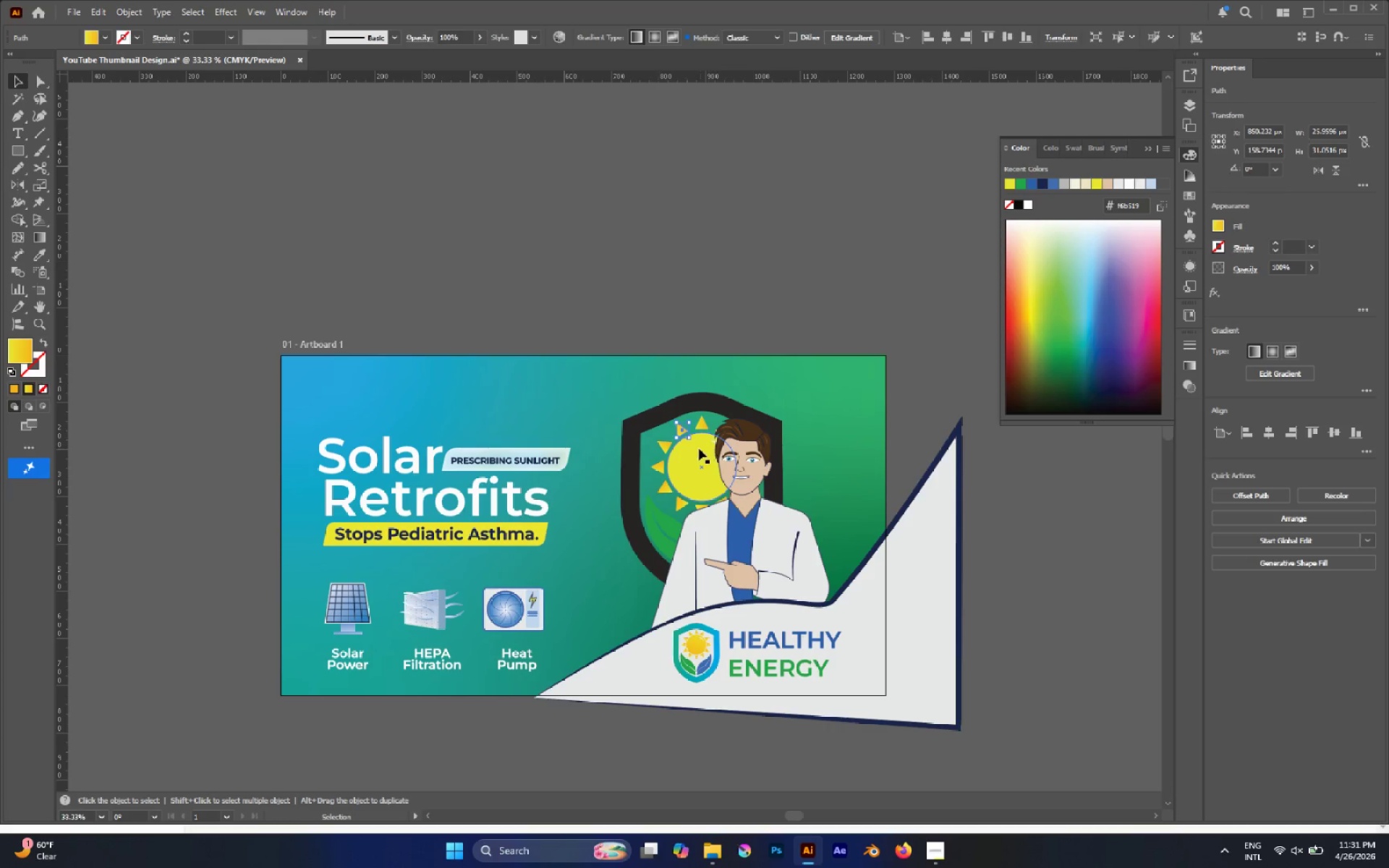 
left_click([697, 451])
 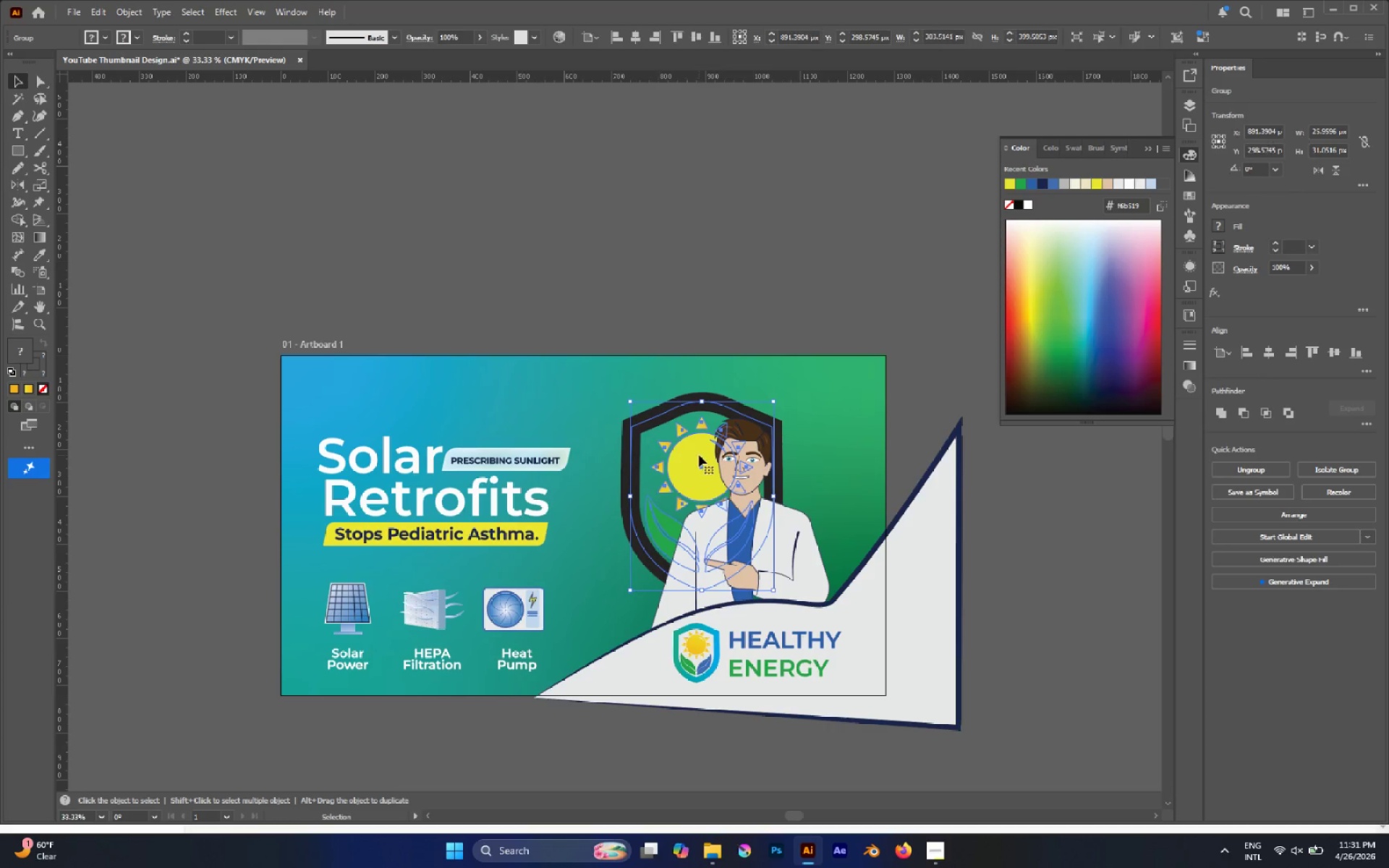 
left_click_drag(start_coordinate=[694, 448], to_coordinate=[652, 272])
 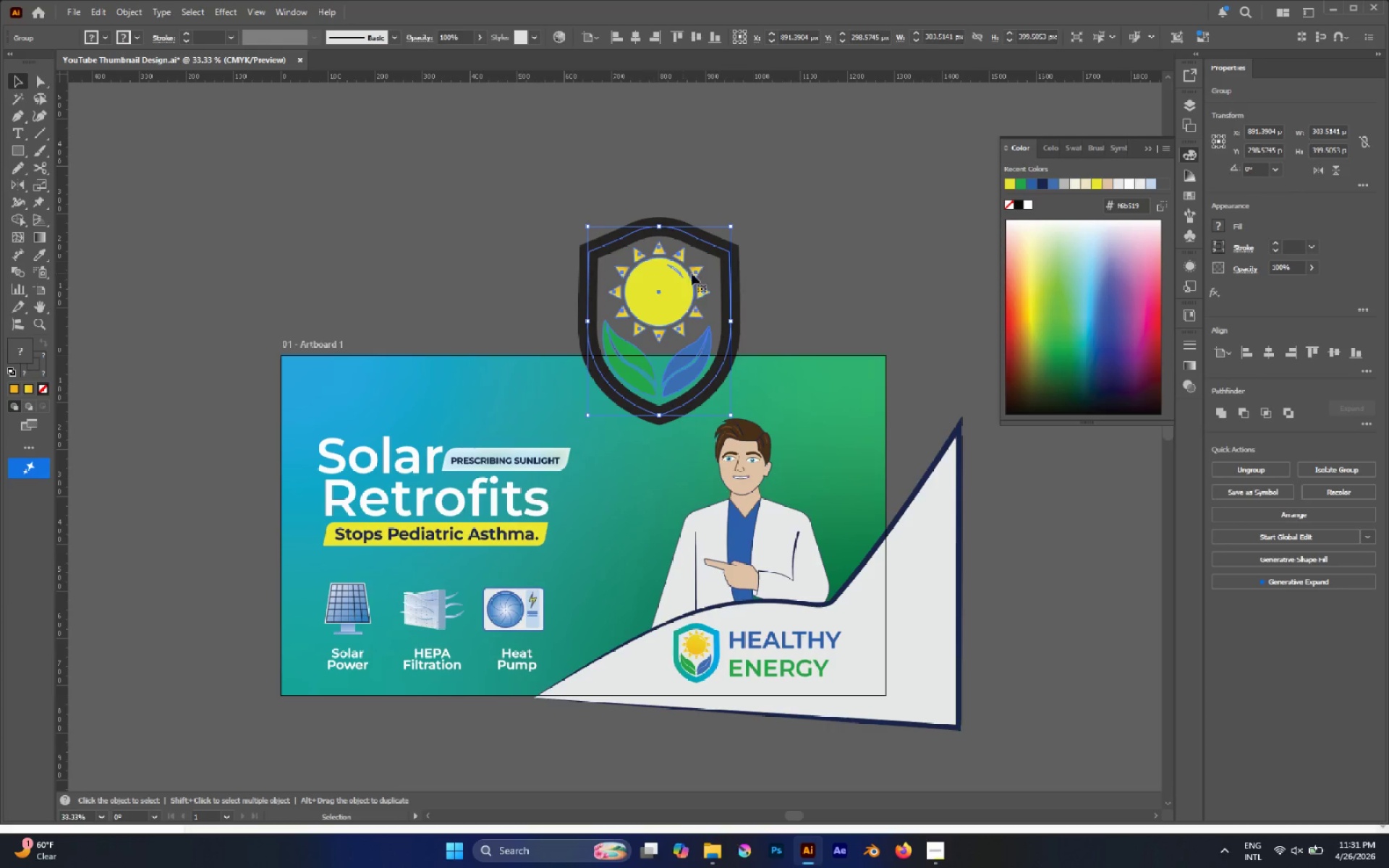 
key(A)
 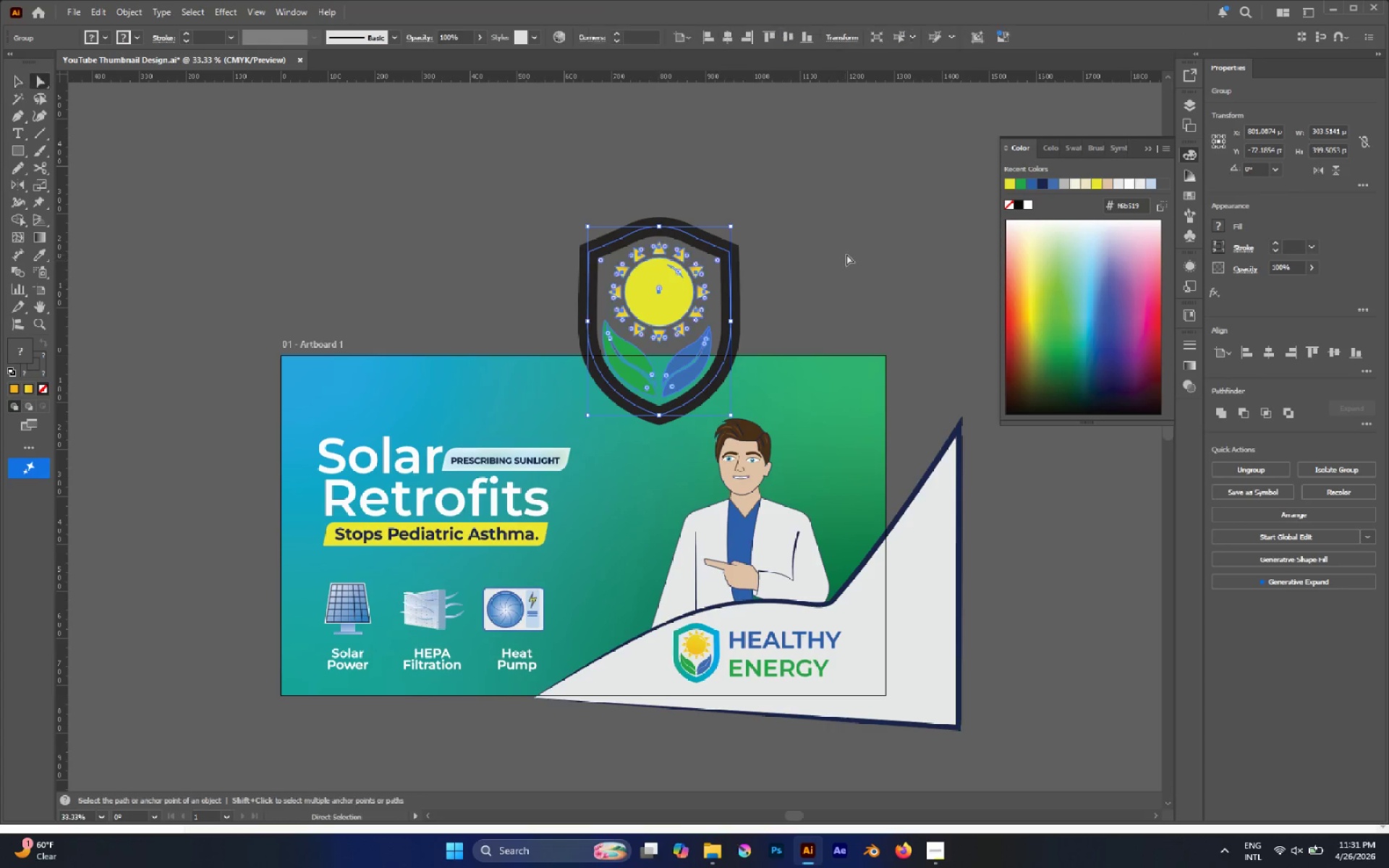 
left_click([847, 253])
 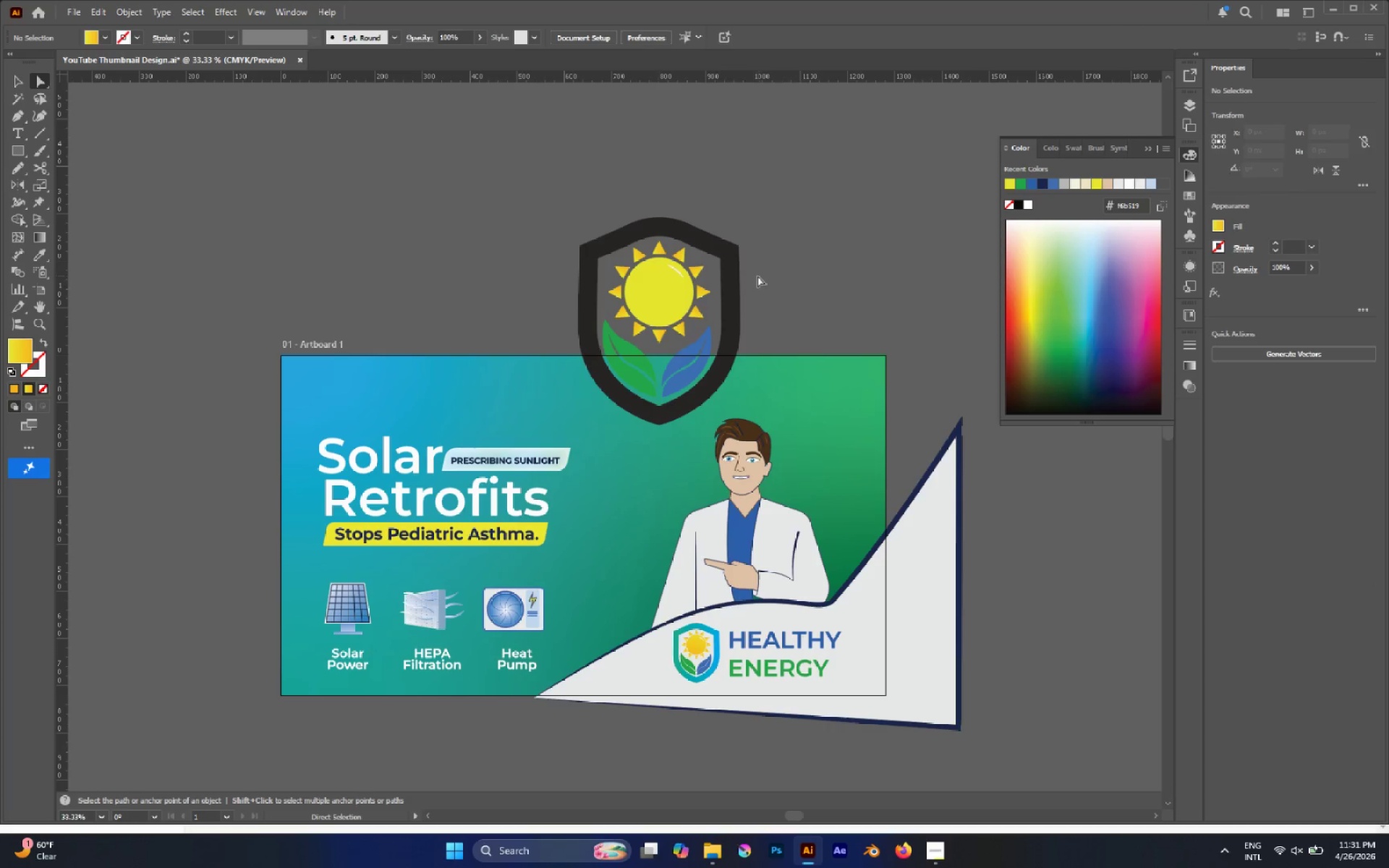 
hold_key(key=AltLeft, duration=0.48)
 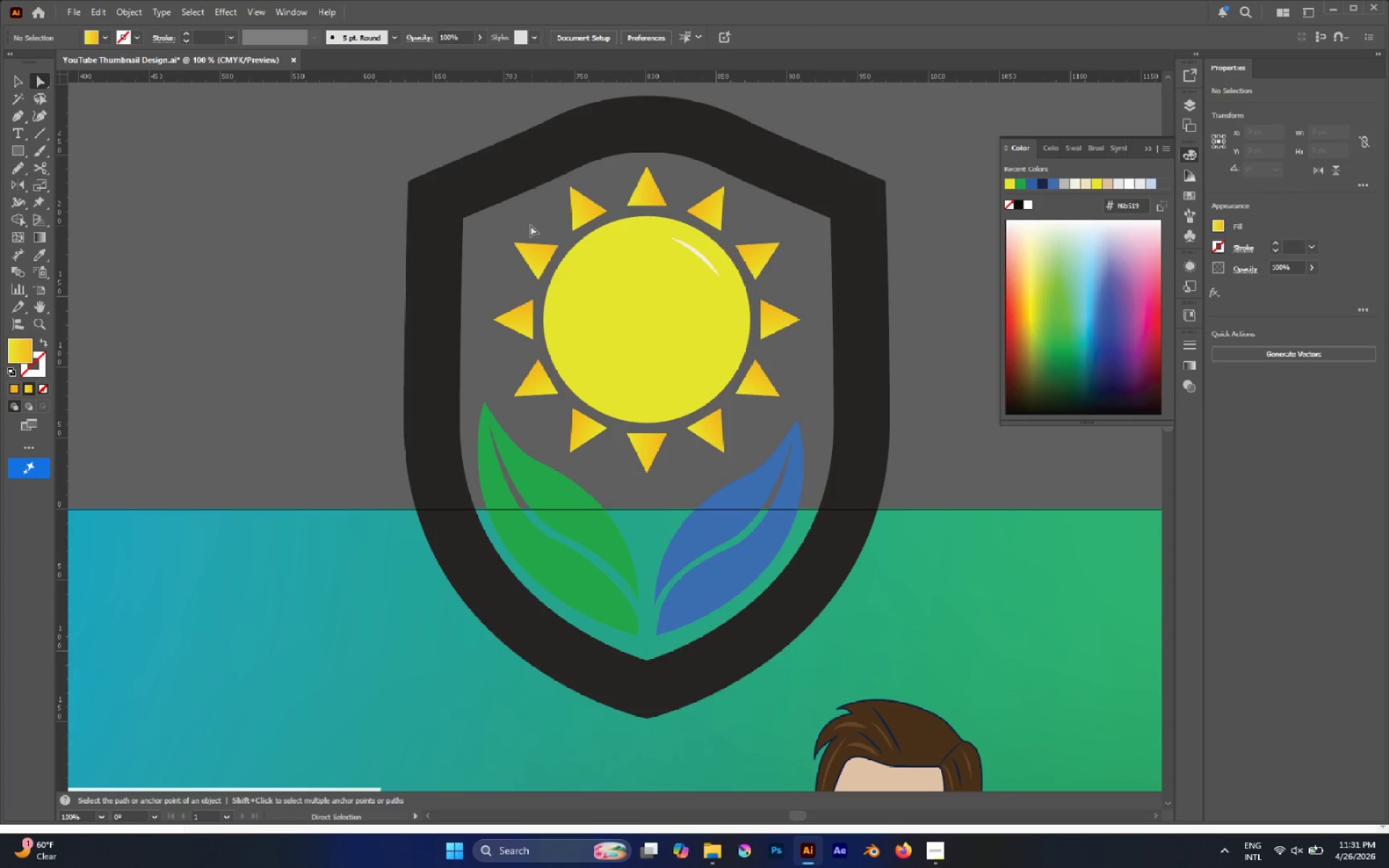 
key(A)
 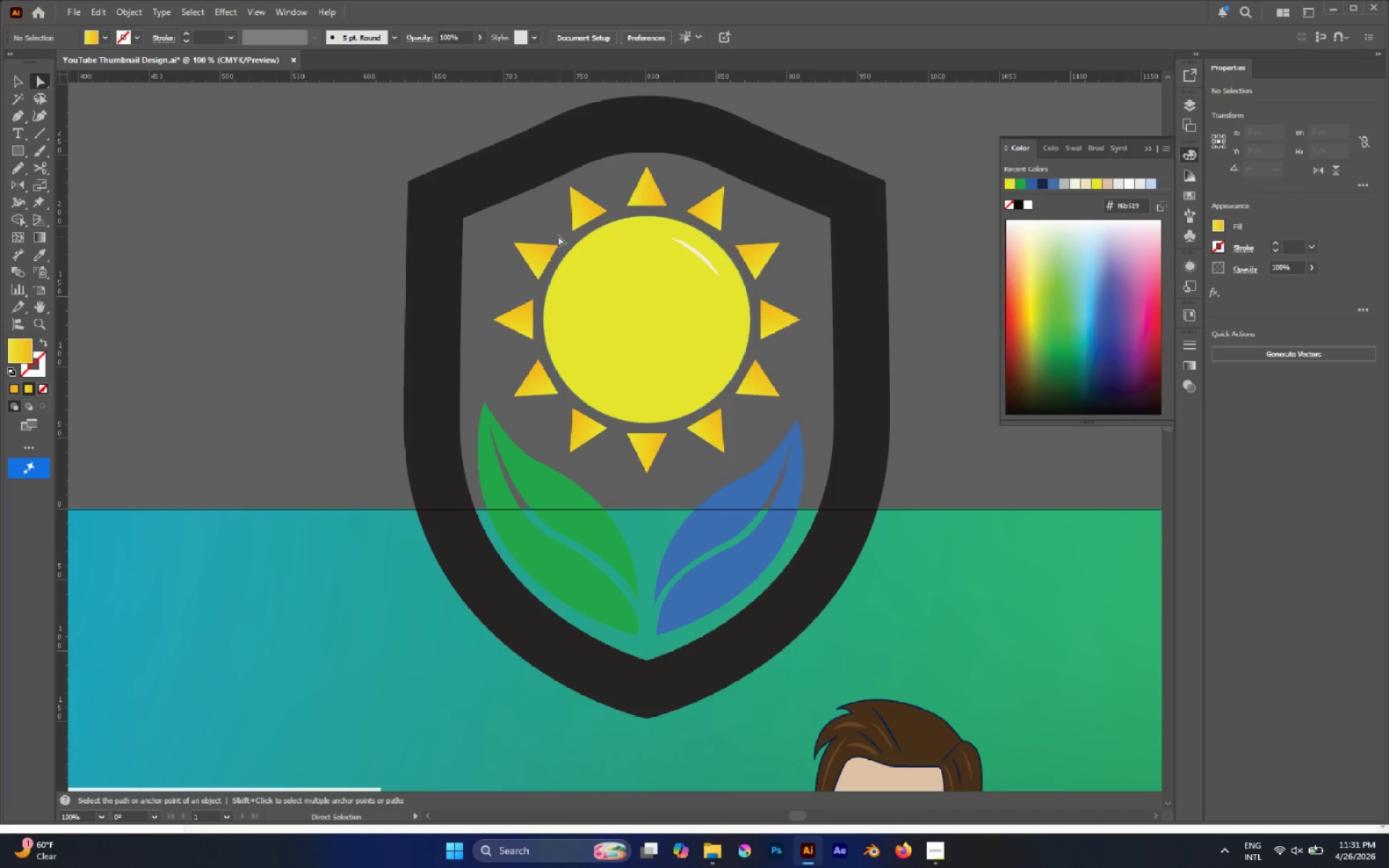 
scroll: coordinate [666, 277], scroll_direction: up, amount: 3.0
 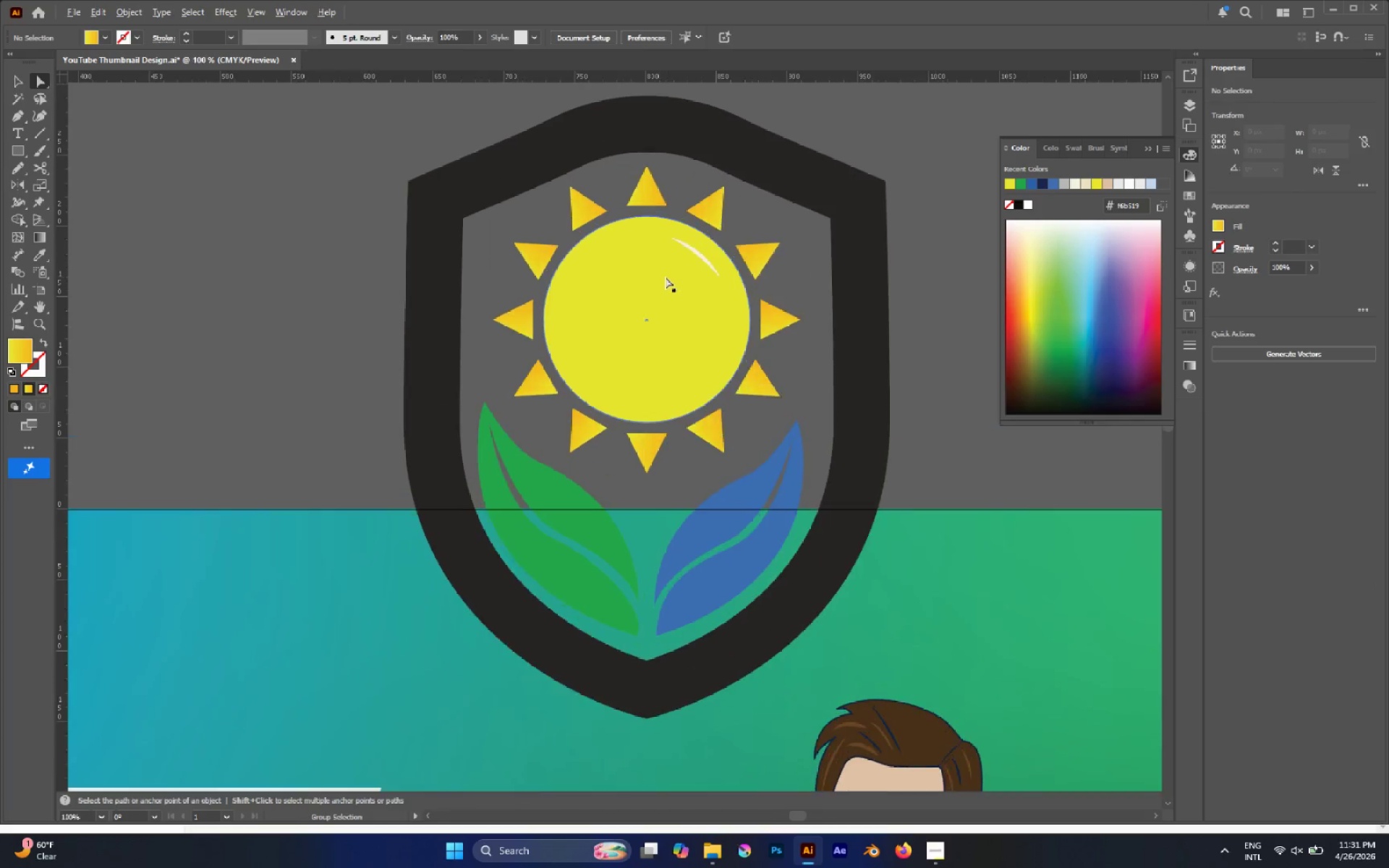 
hold_key(key=AltLeft, duration=2.33)
left_click_drag(start_coordinate=[524, 214], to_coordinate=[761, 437])
 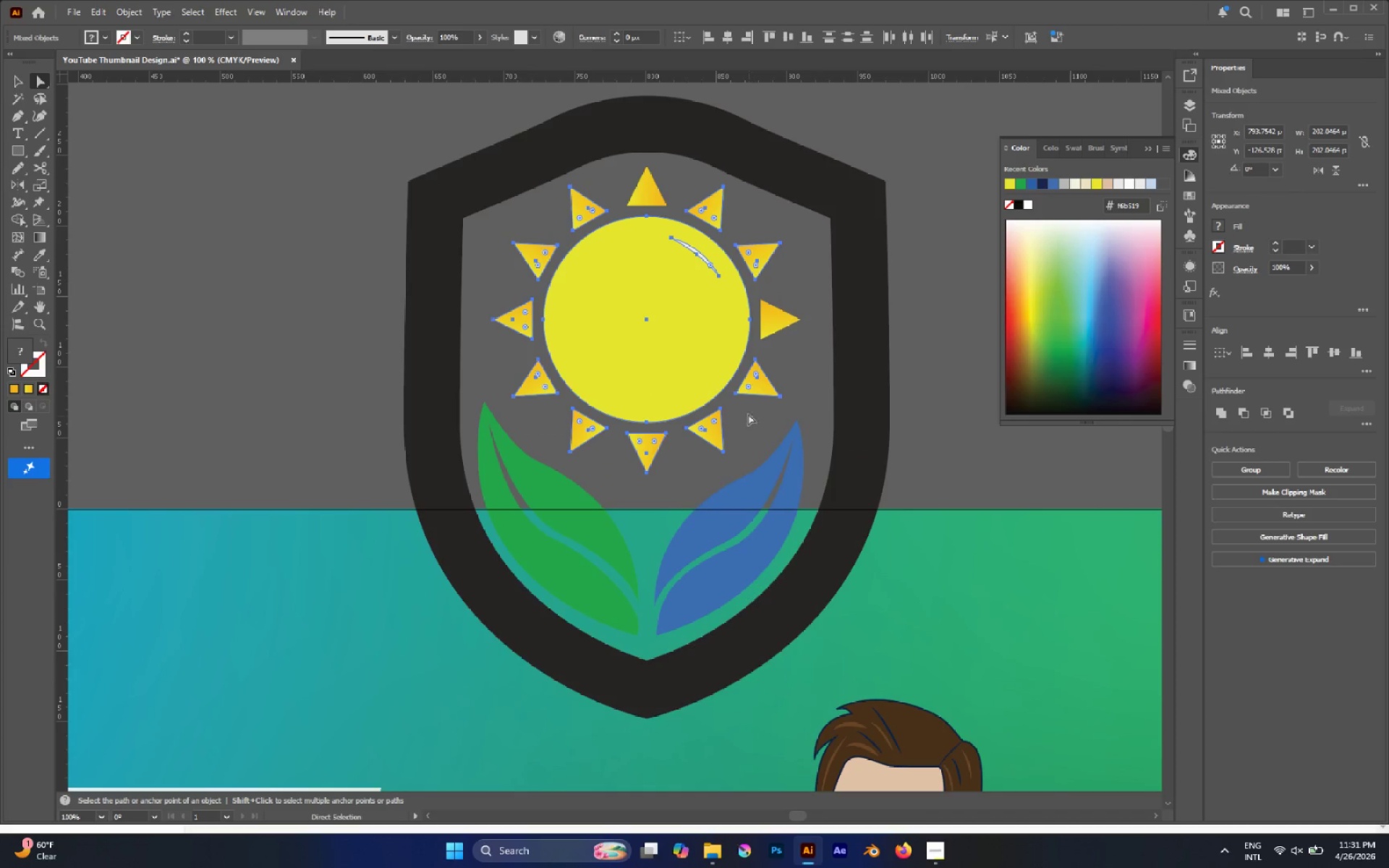 
scroll: coordinate [742, 407], scroll_direction: none, amount: 0.0
 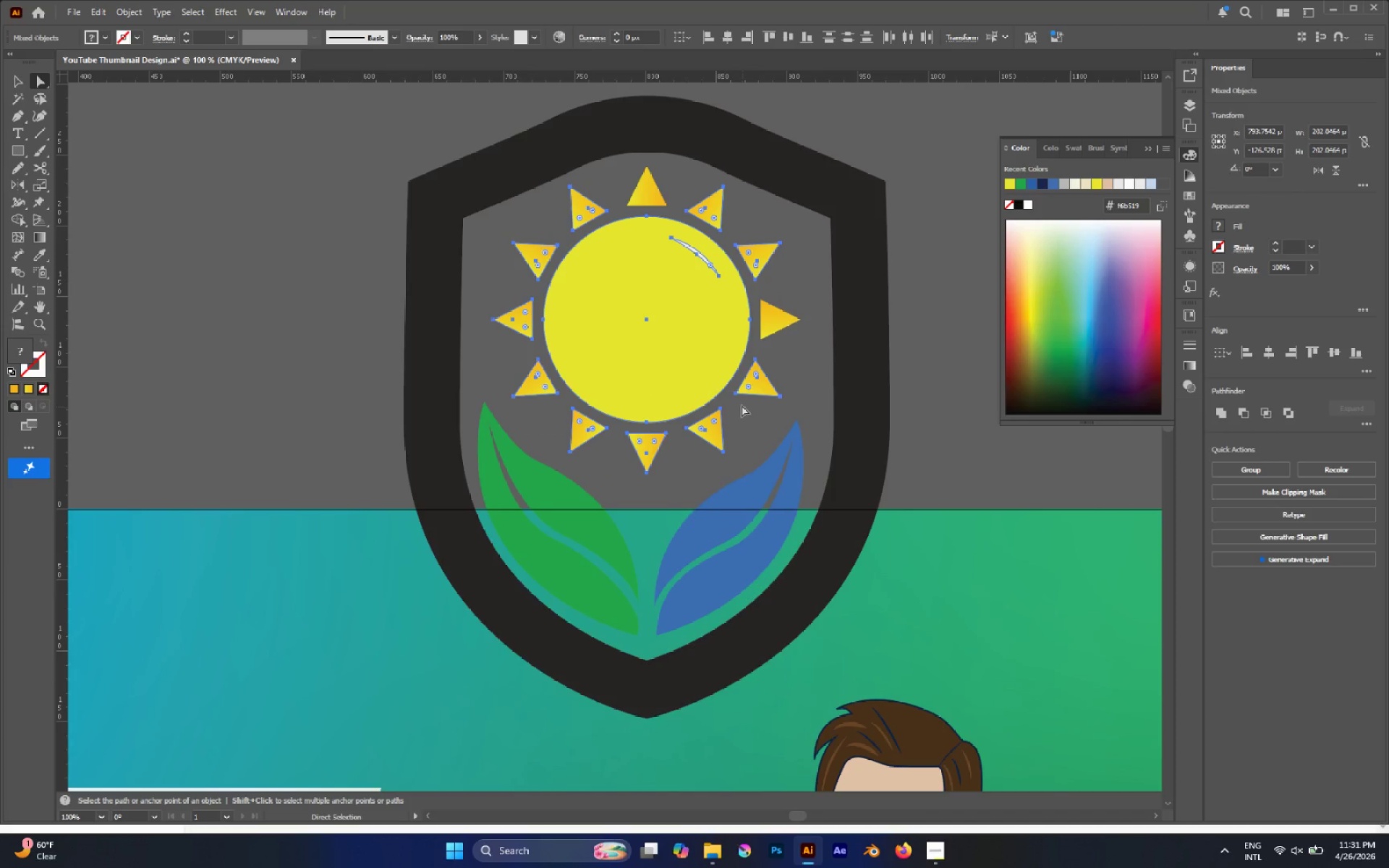 
key(I)
 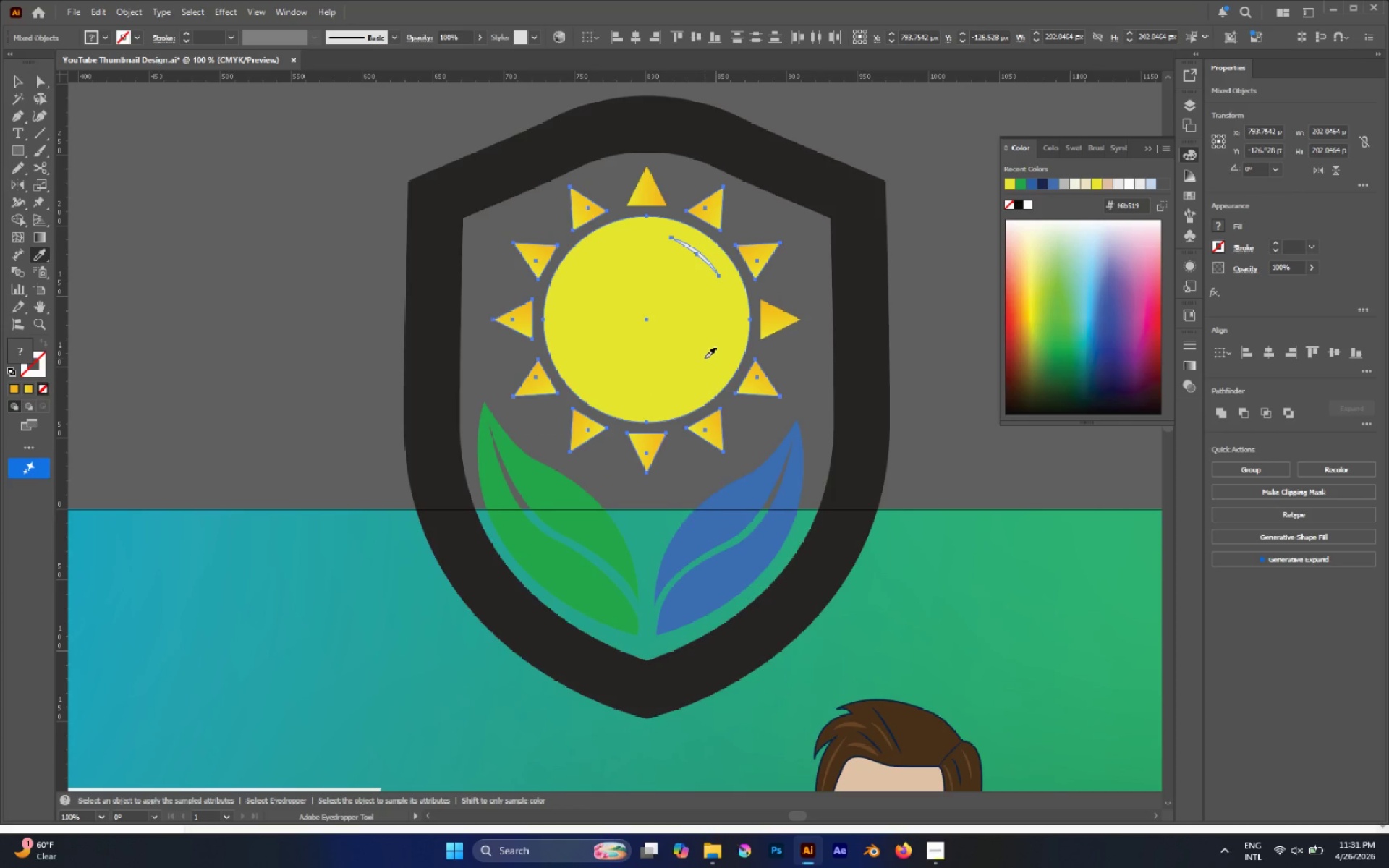 
left_click([705, 358])
 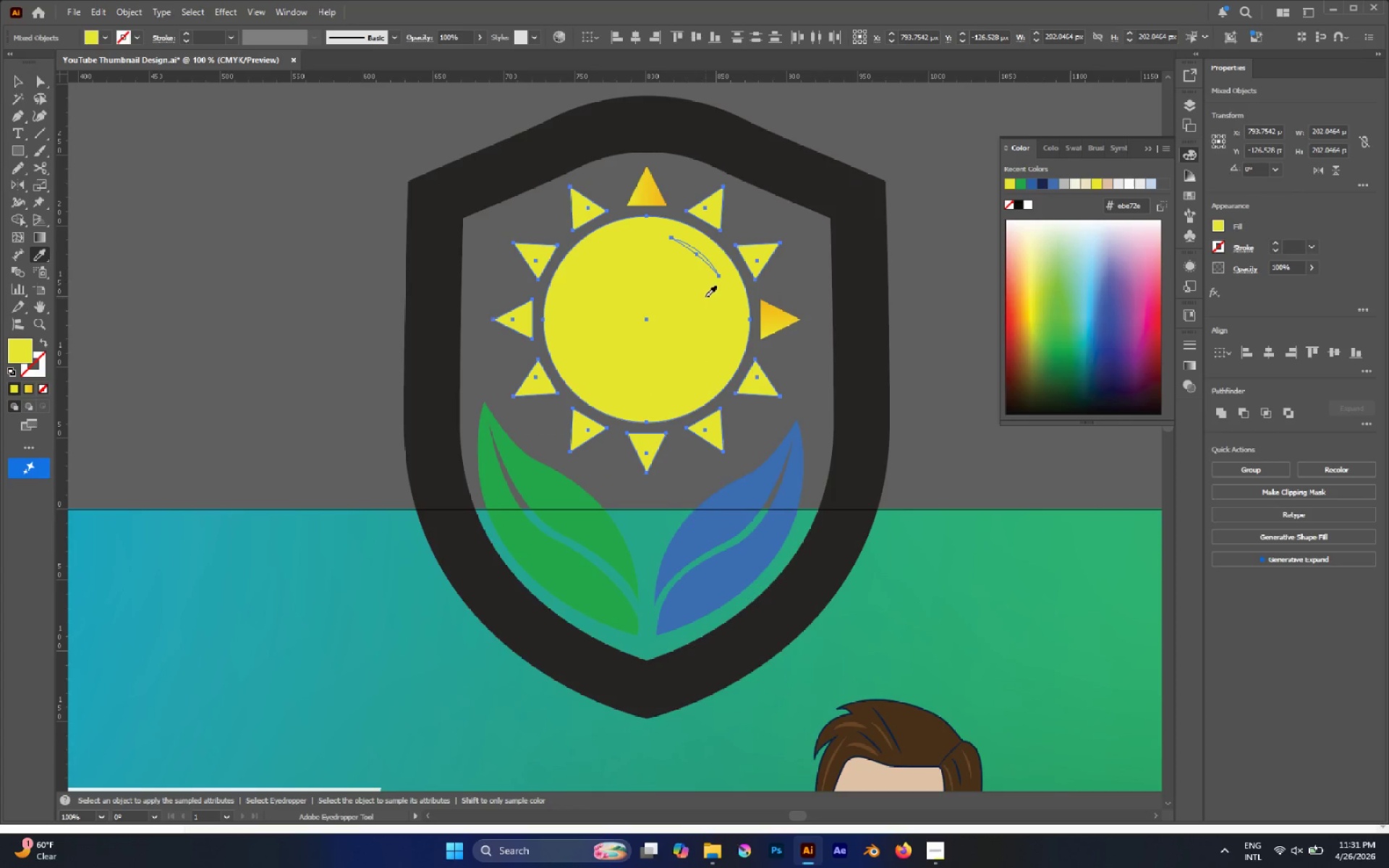 
key(A)
 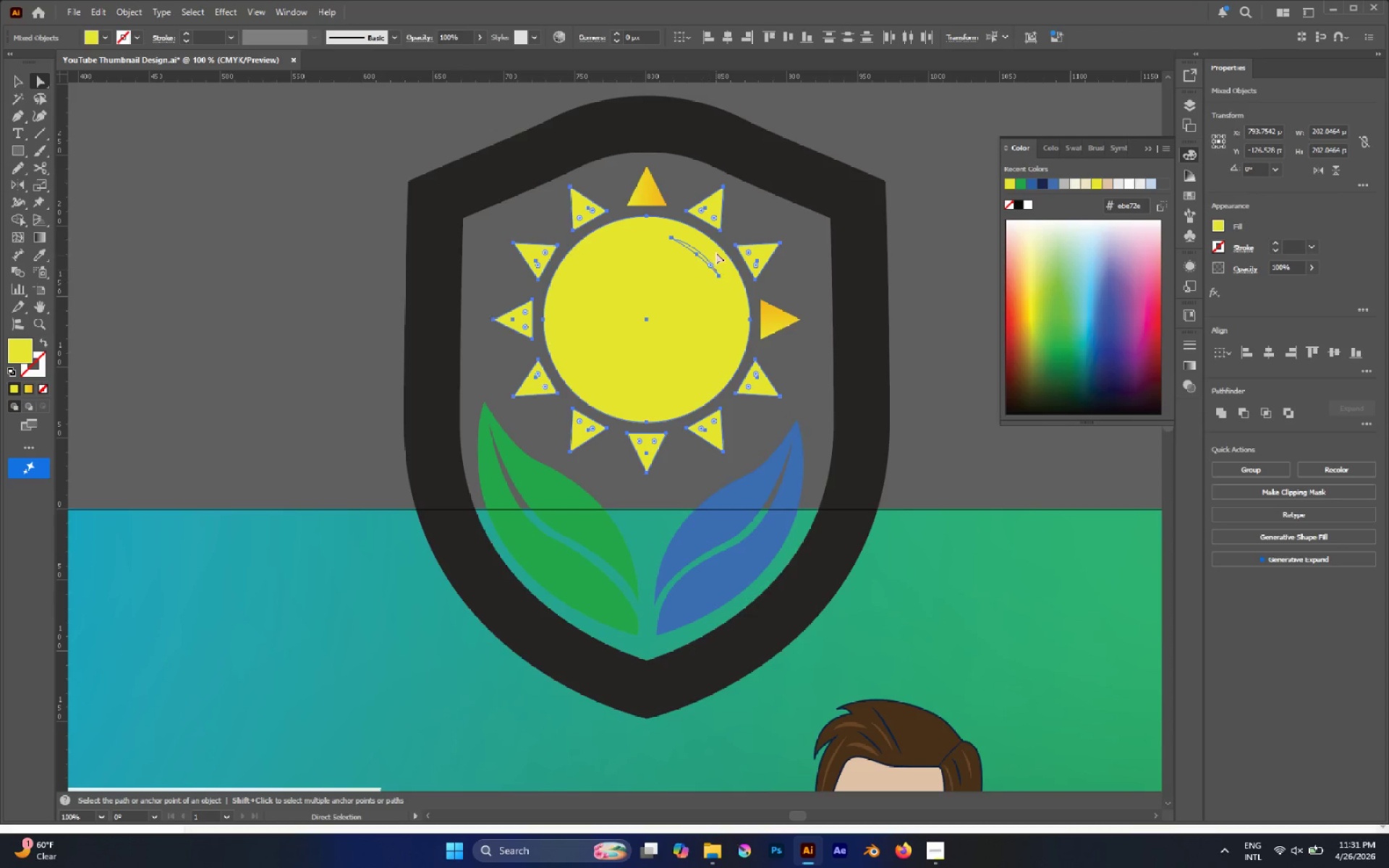 
left_click([718, 242])
 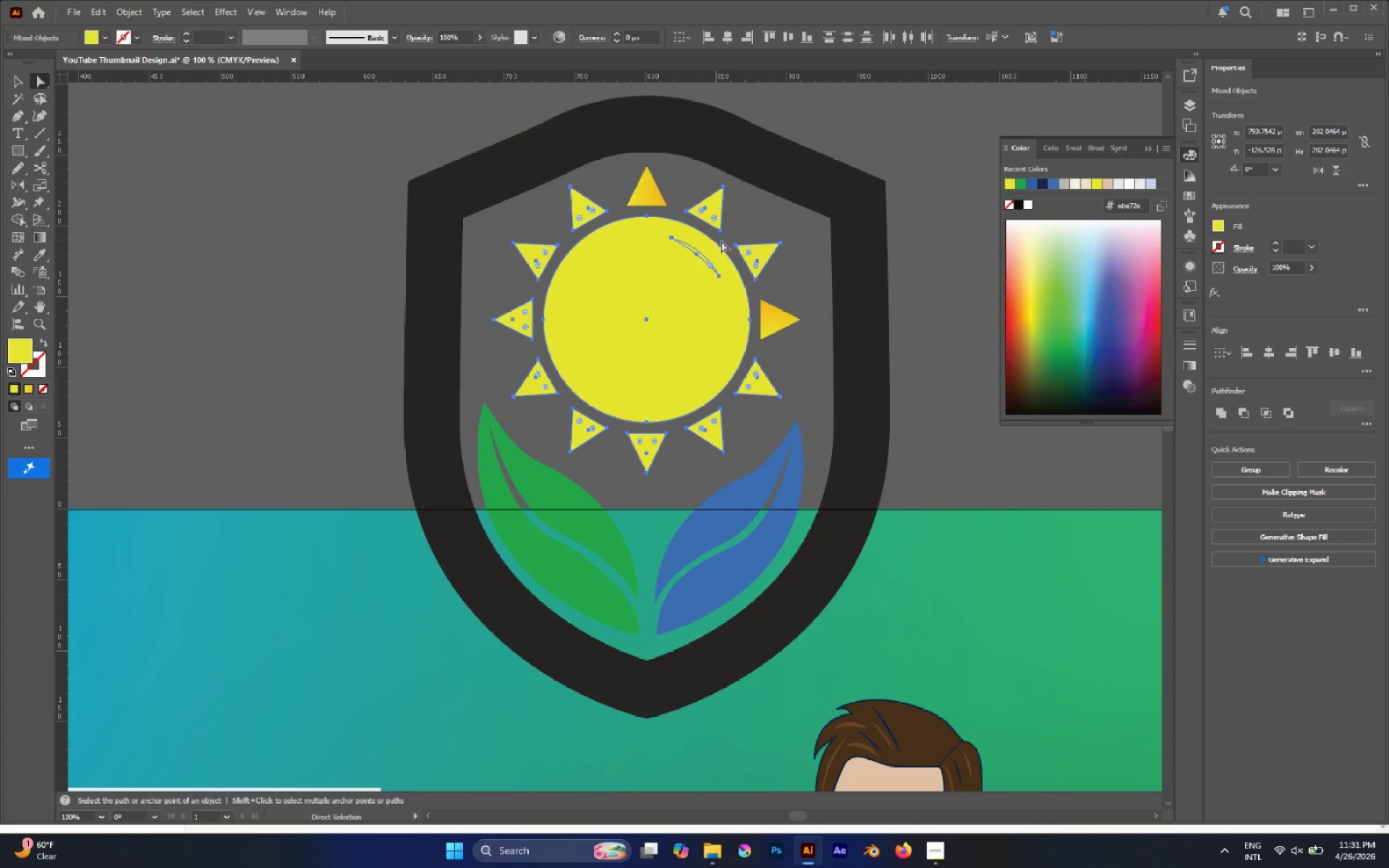 
left_click([723, 241])
 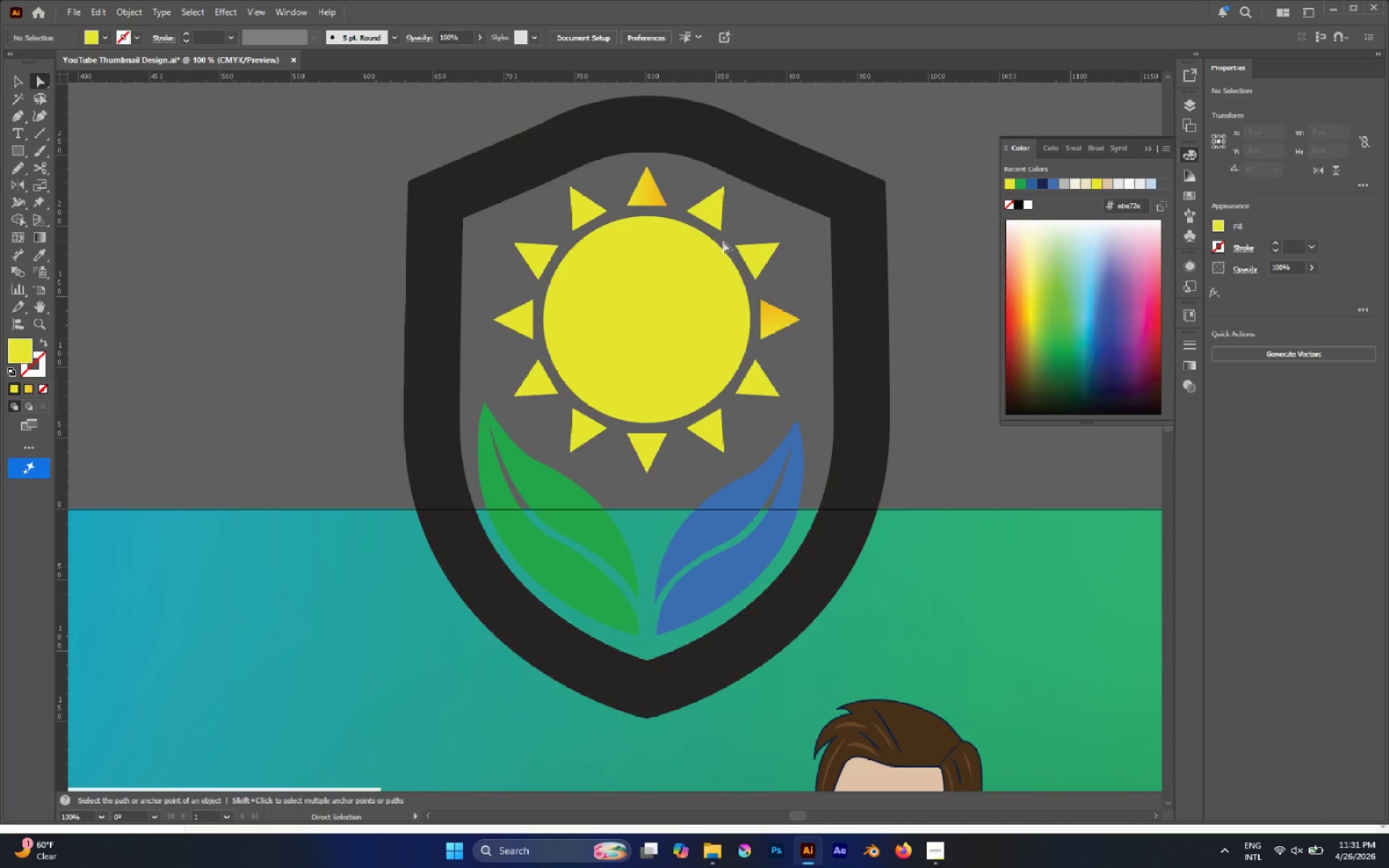 
hold_key(key=AltLeft, duration=0.69)
left_click_drag(start_coordinate=[723, 242], to_coordinate=[692, 275])
 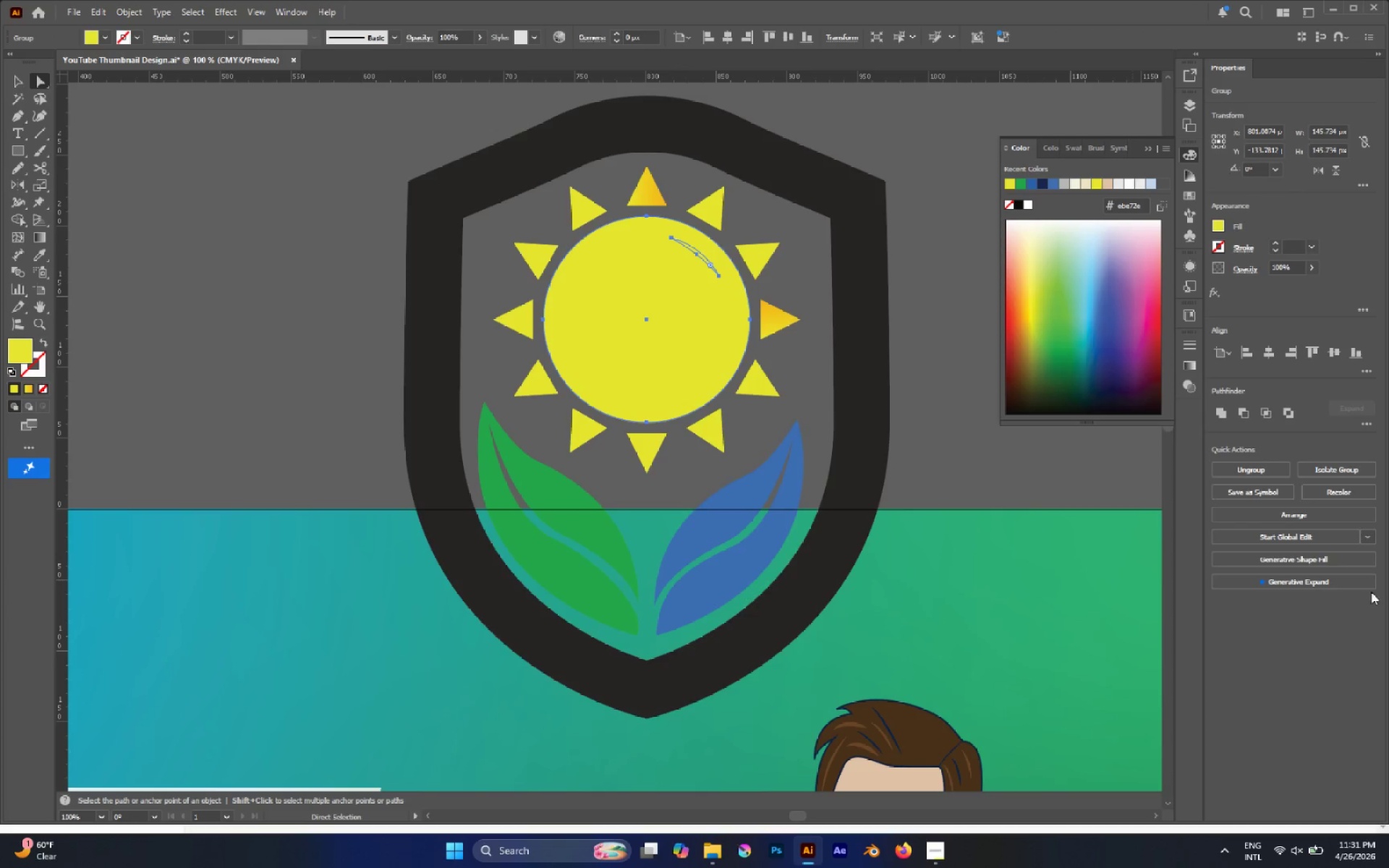 
left_click([1250, 417])
 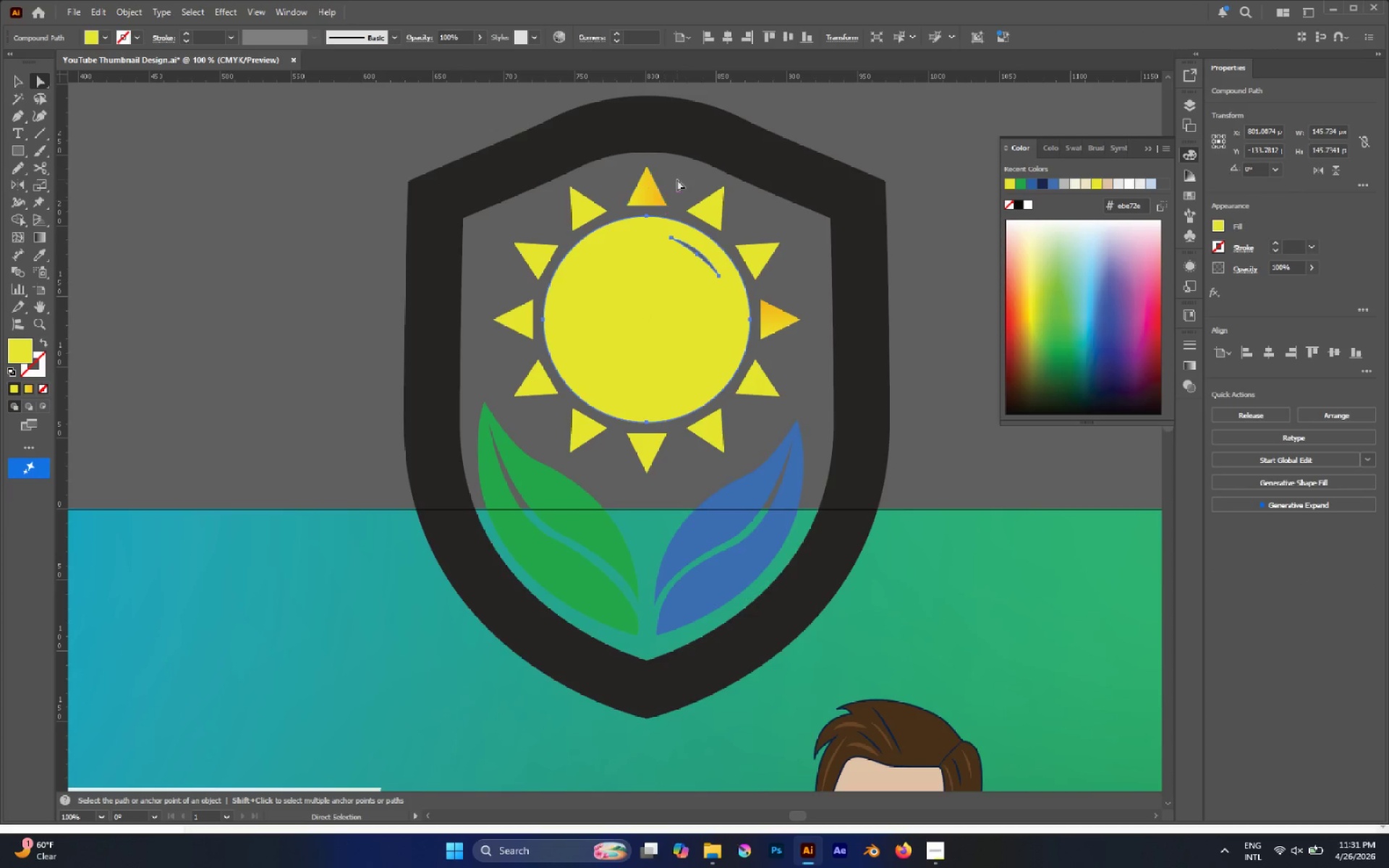 
double_click([650, 187])
 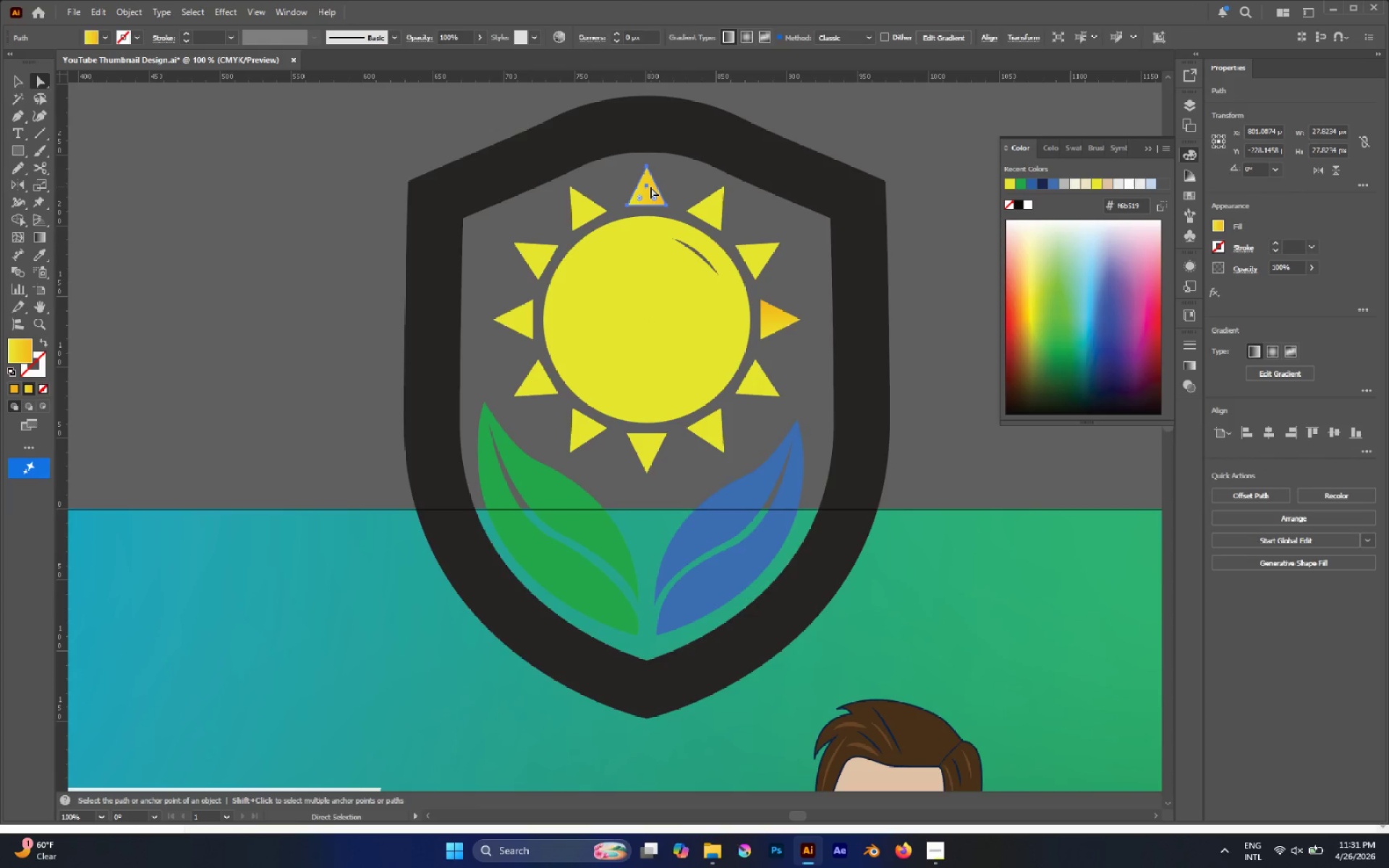 
key(I)
 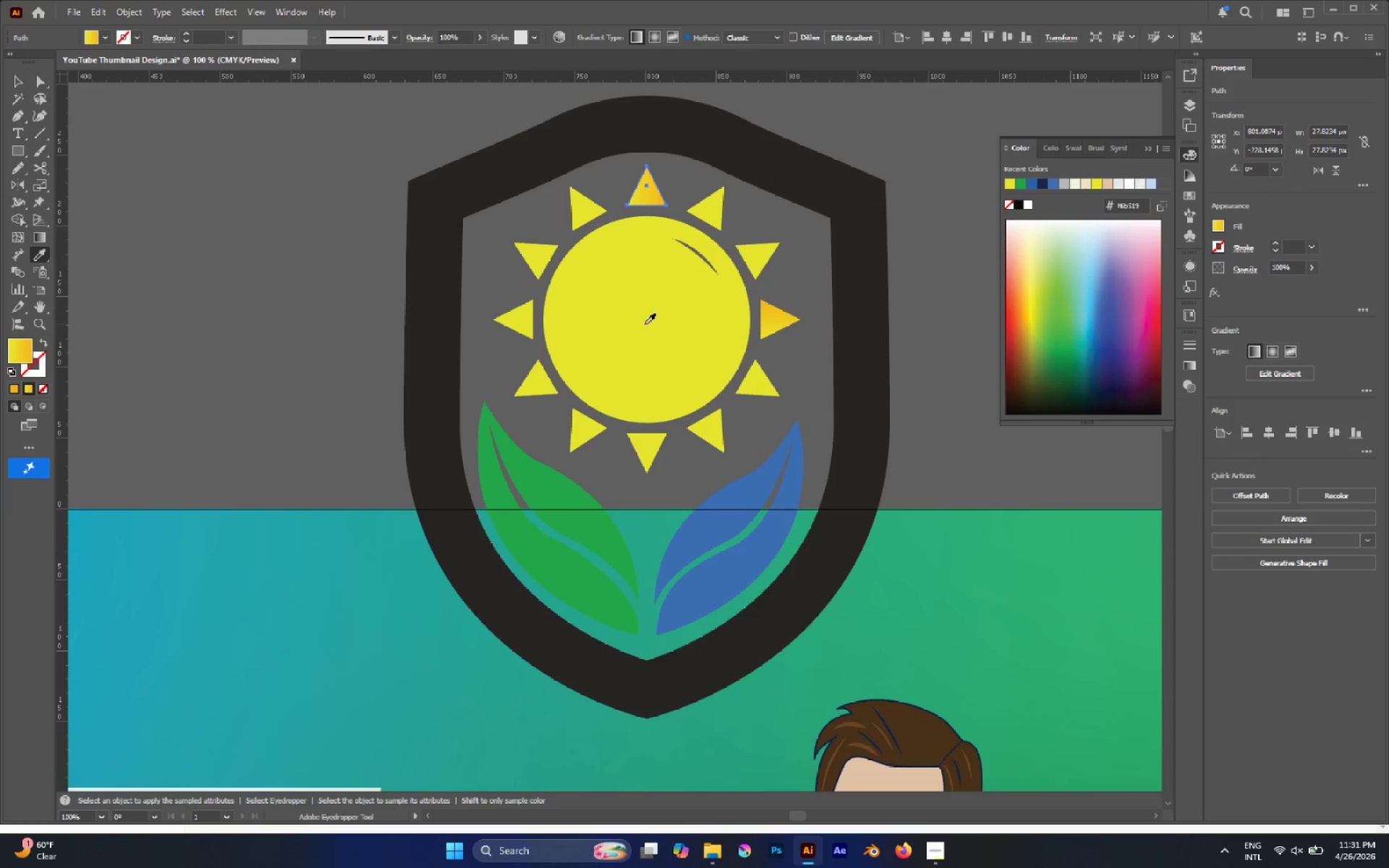 
left_click([645, 325])
 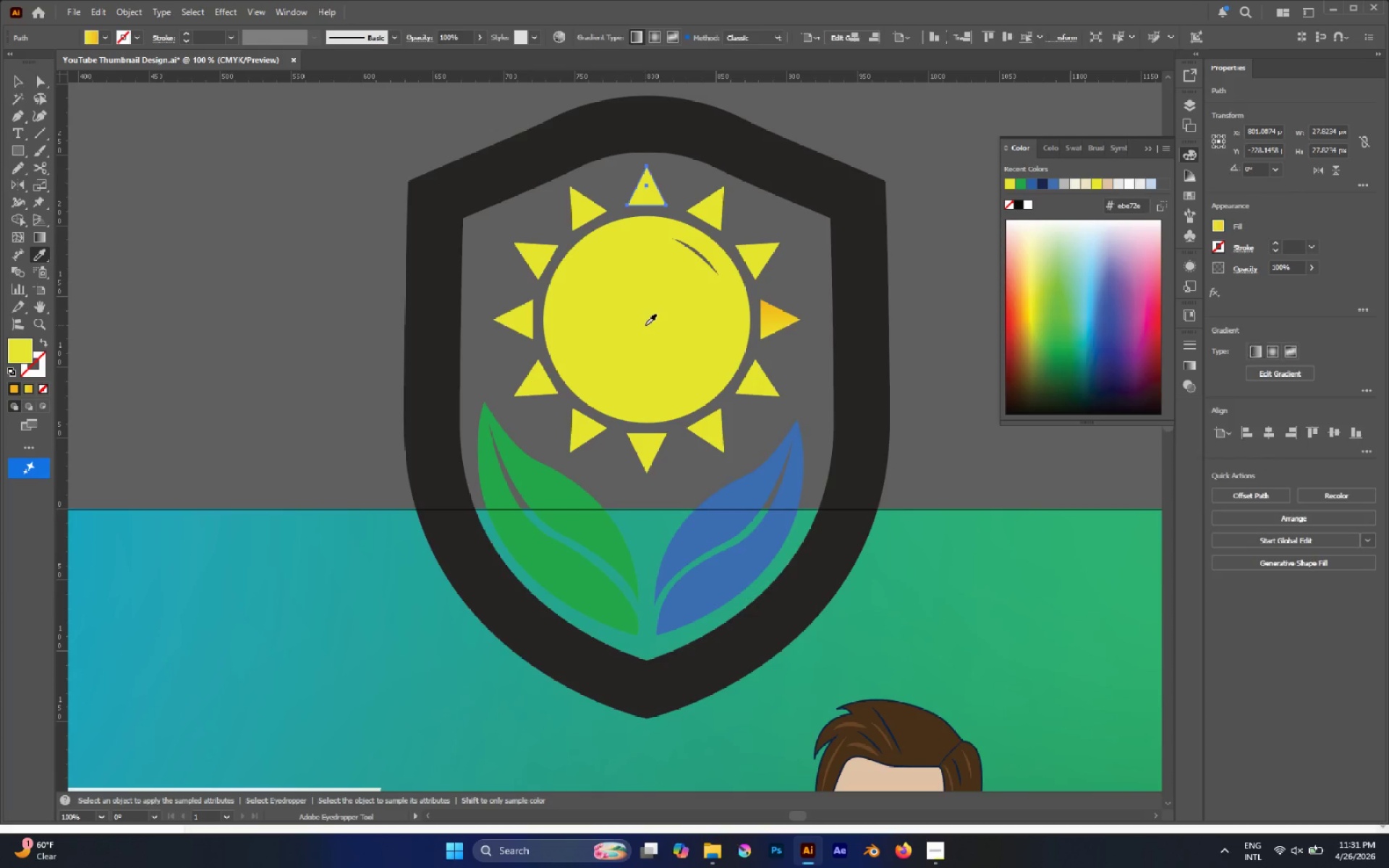 
hold_key(key=AltLeft, duration=0.44)
scroll: coordinate [653, 331], scroll_direction: down, amount: 4.0
 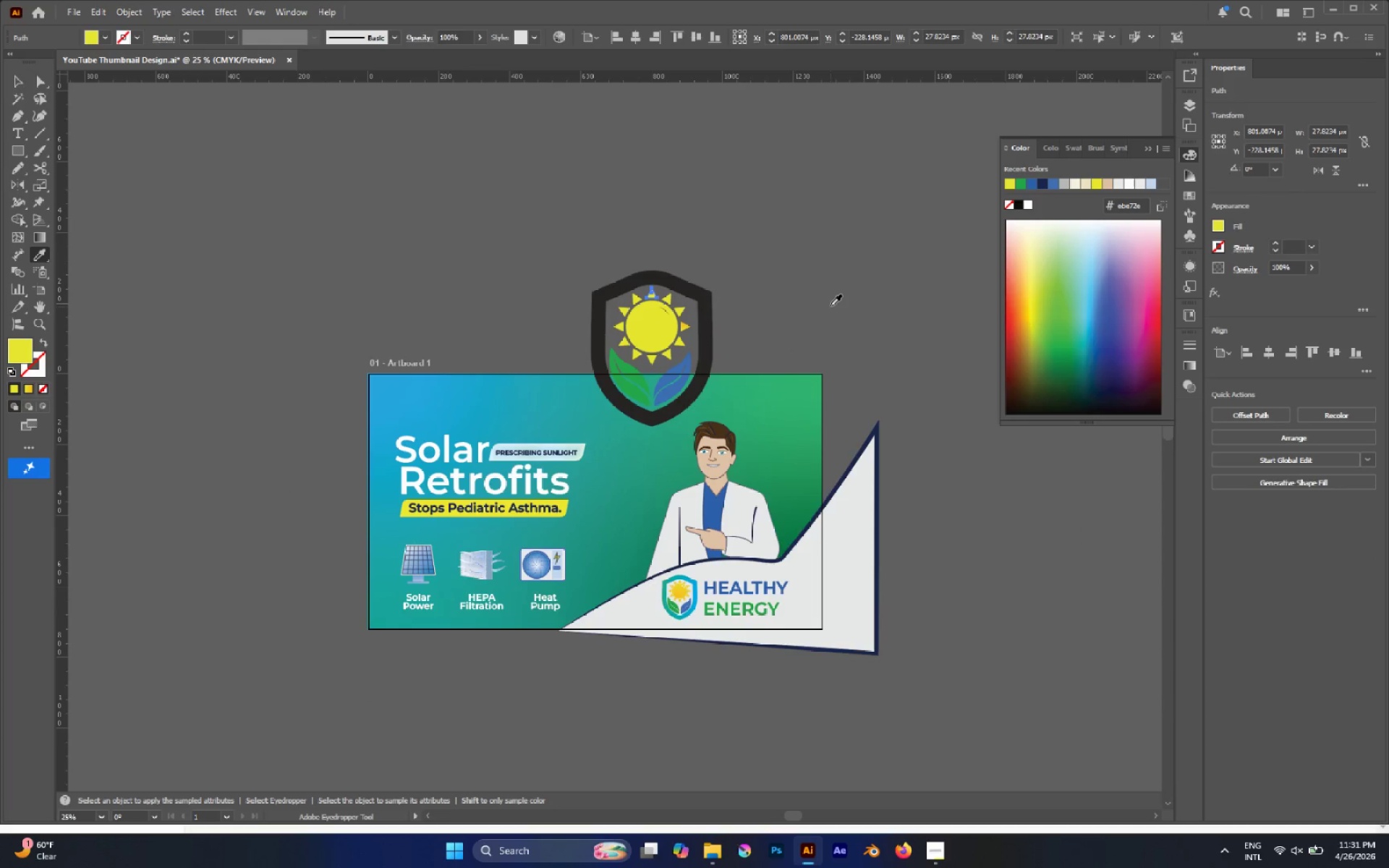 
type(va)
 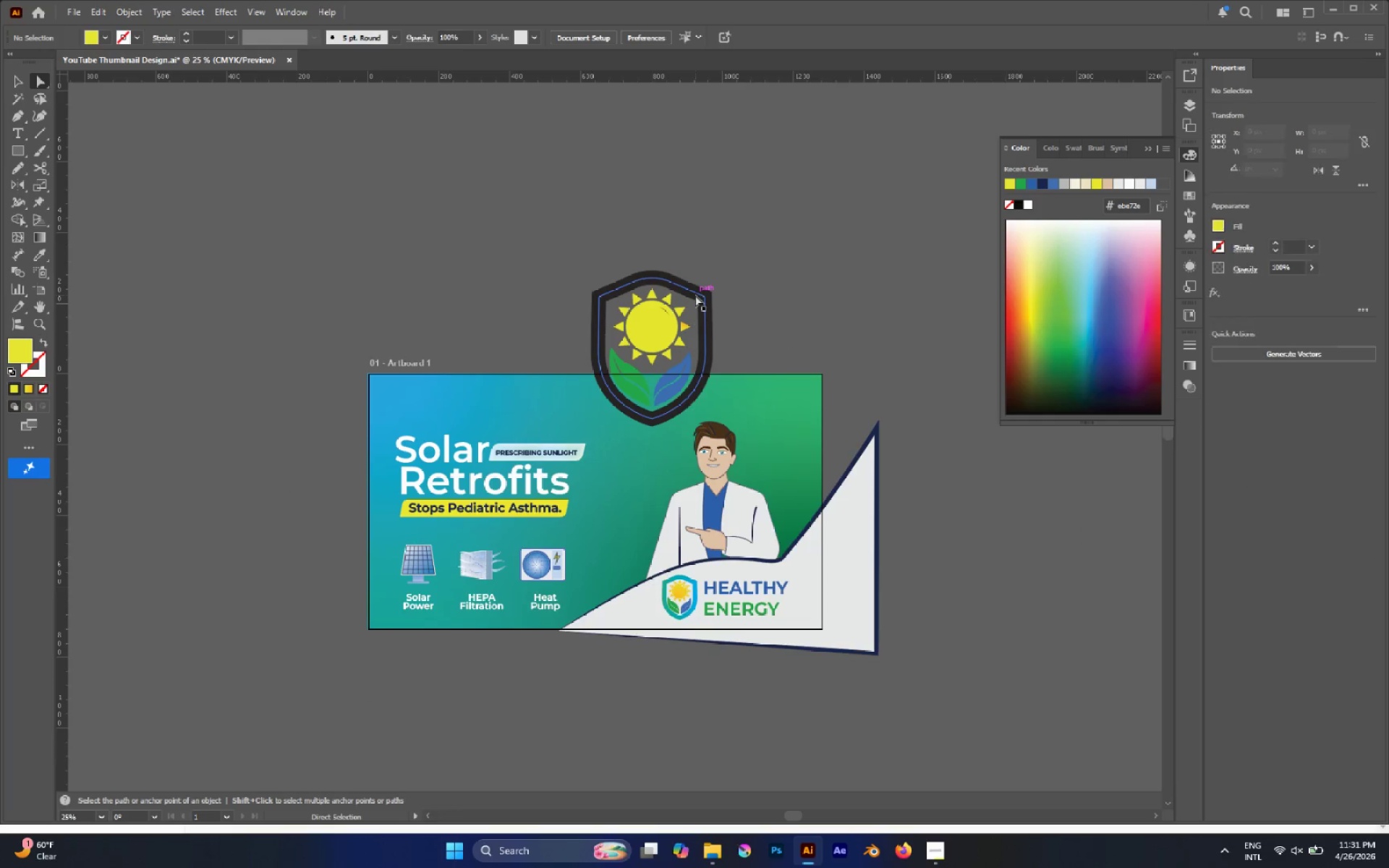 
hold_key(key=AltLeft, duration=0.55)
left_click([695, 295])
 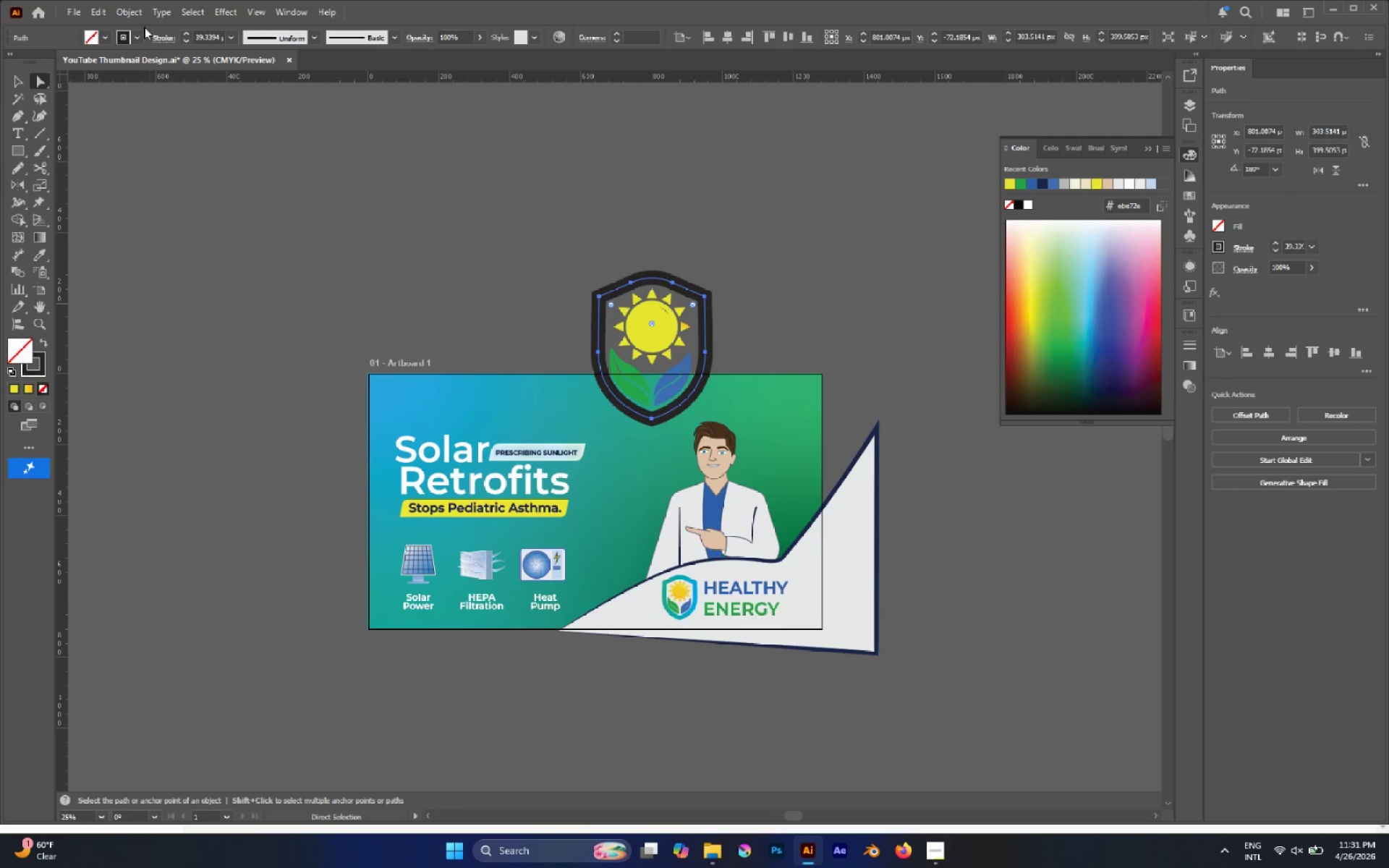 
left_click([139, 13])
 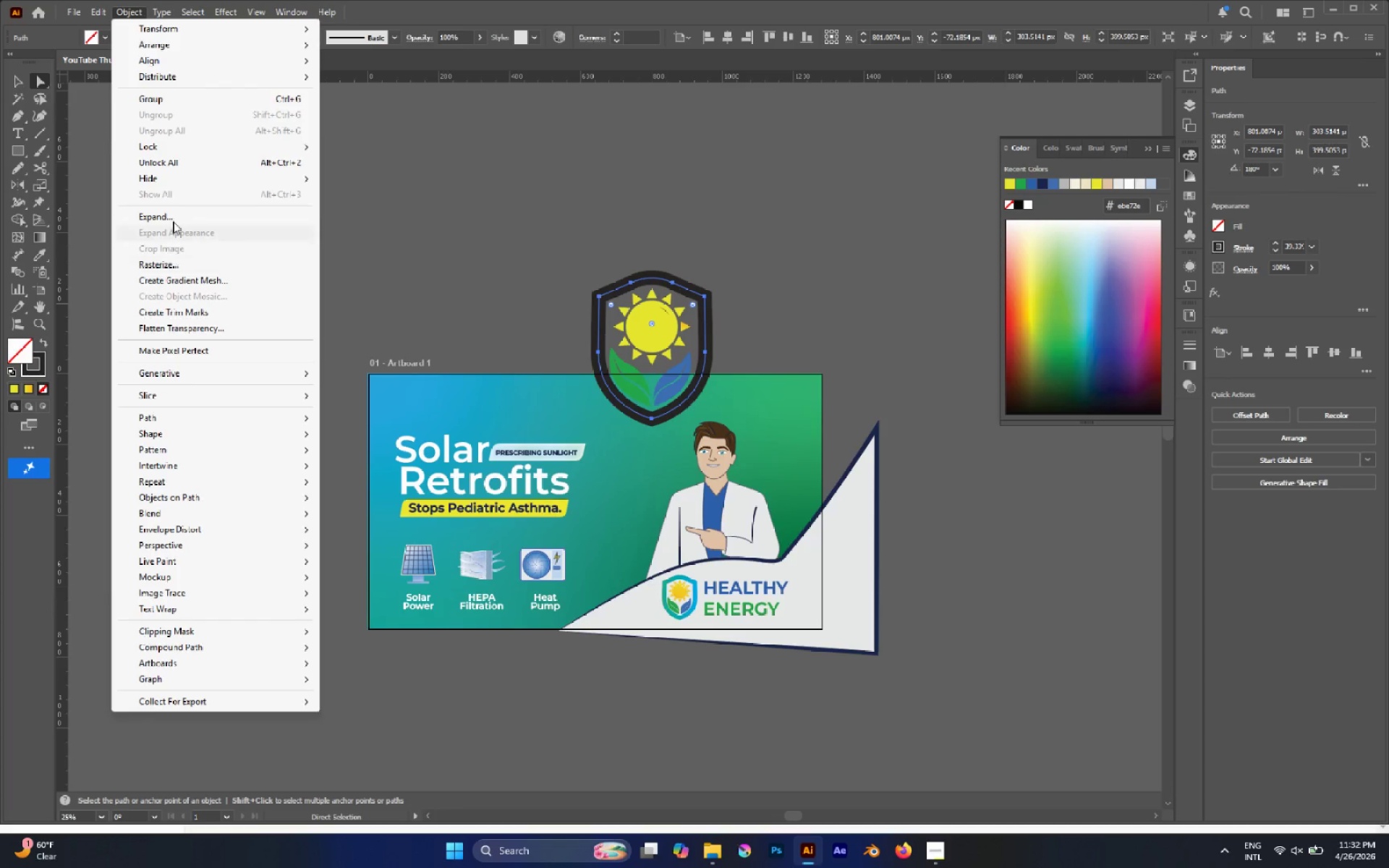 
left_click([171, 213])
 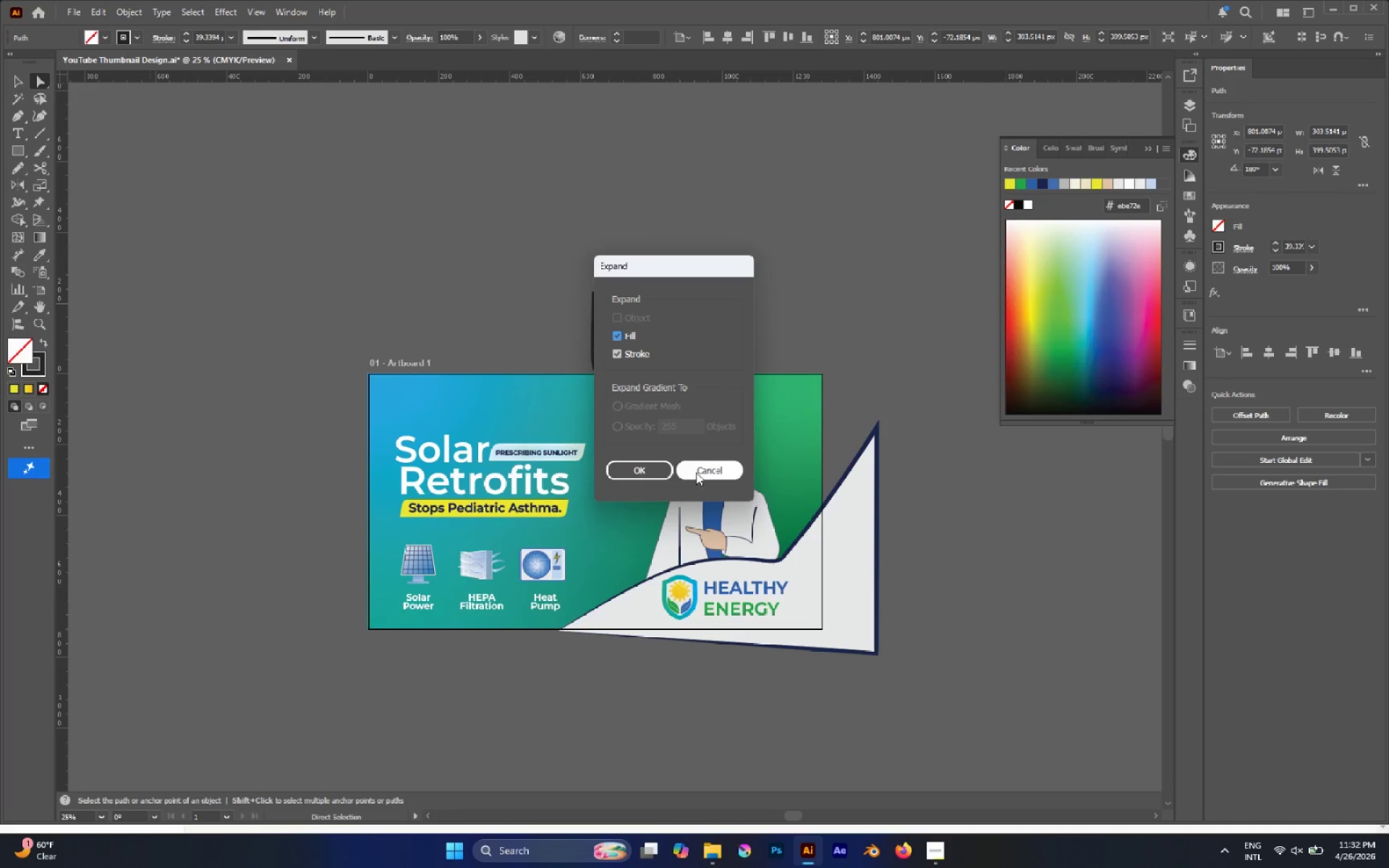 
left_click([656, 470])
 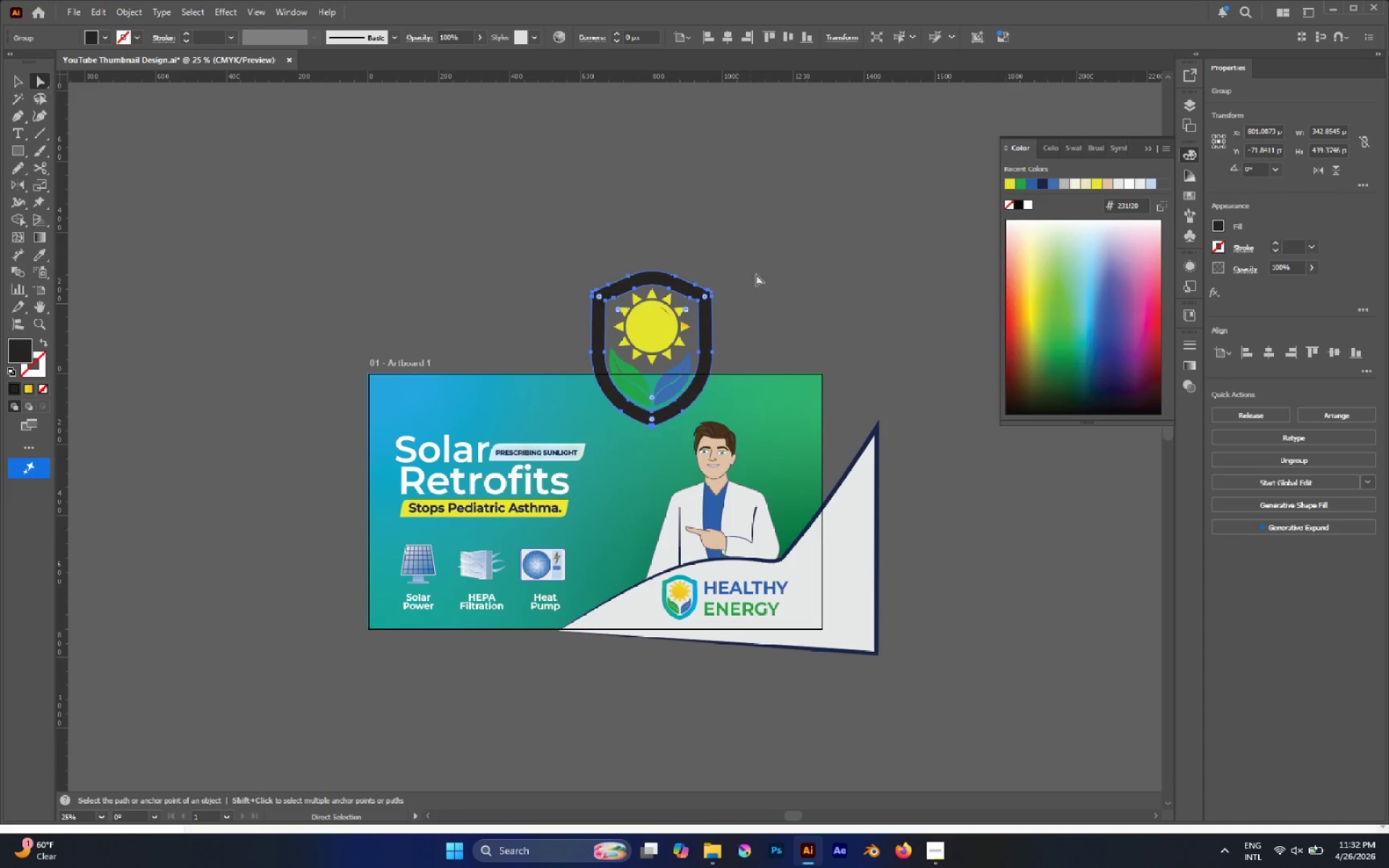 
key(V)
 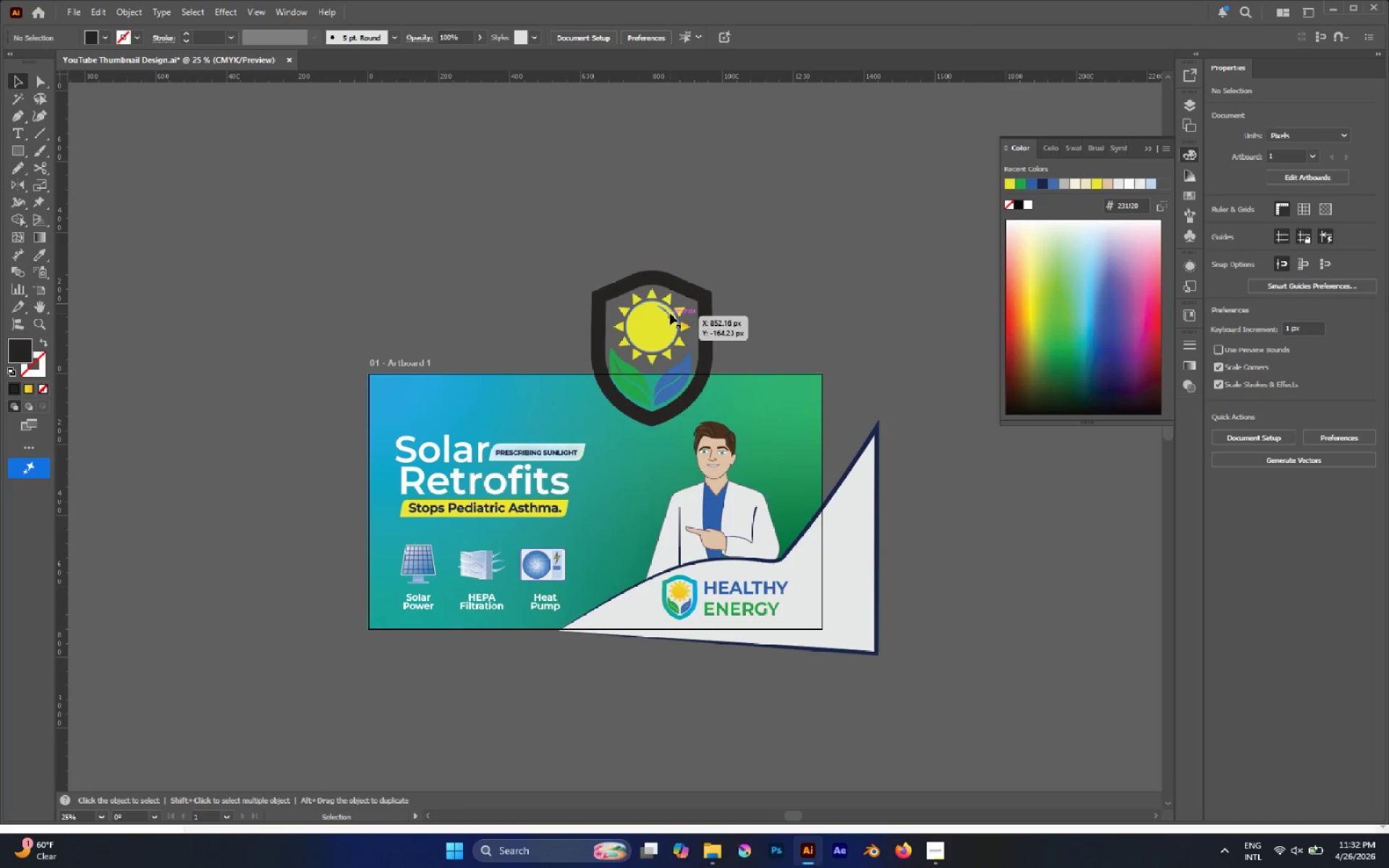 
left_click([670, 313])
 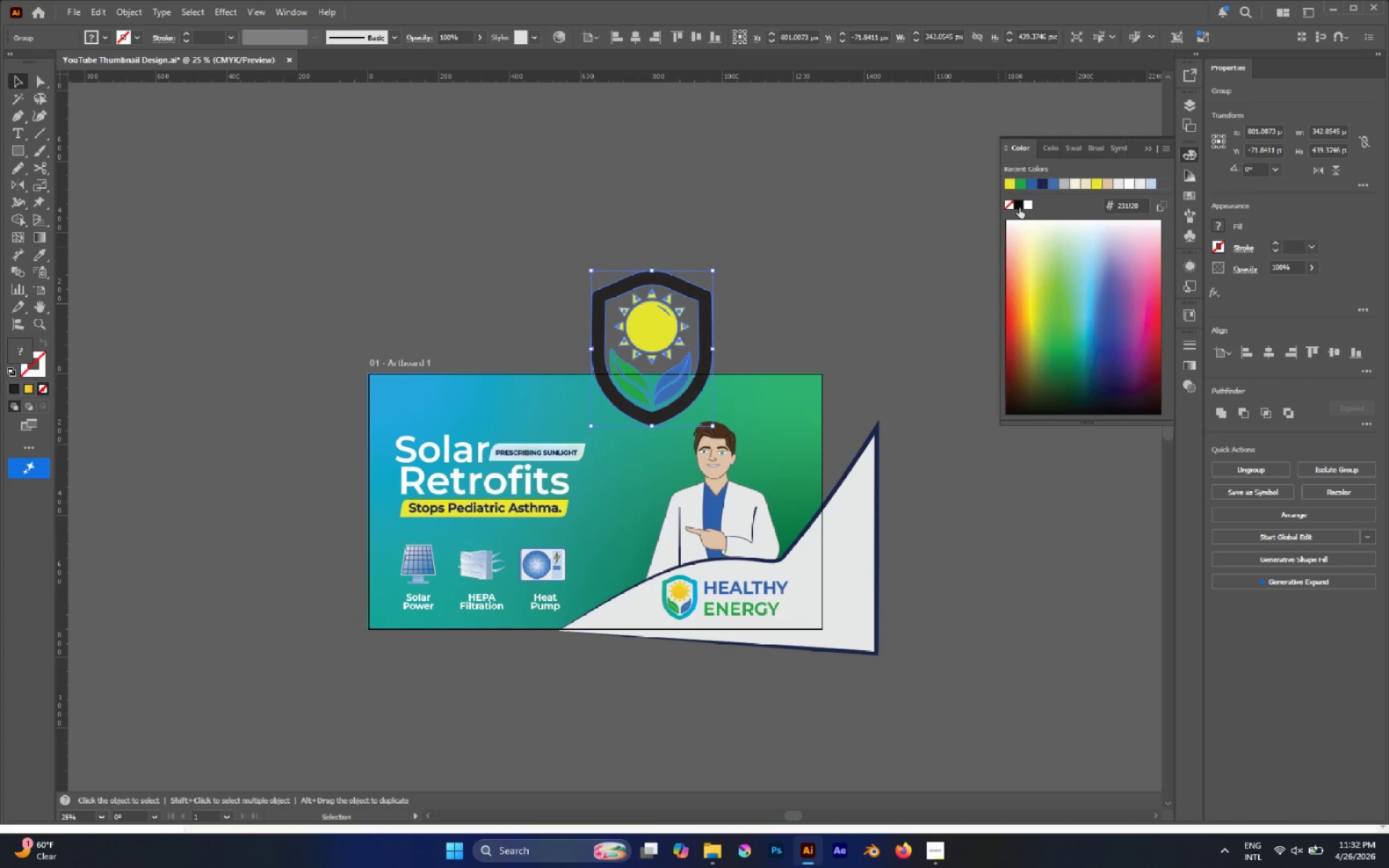 
left_click([1019, 208])
 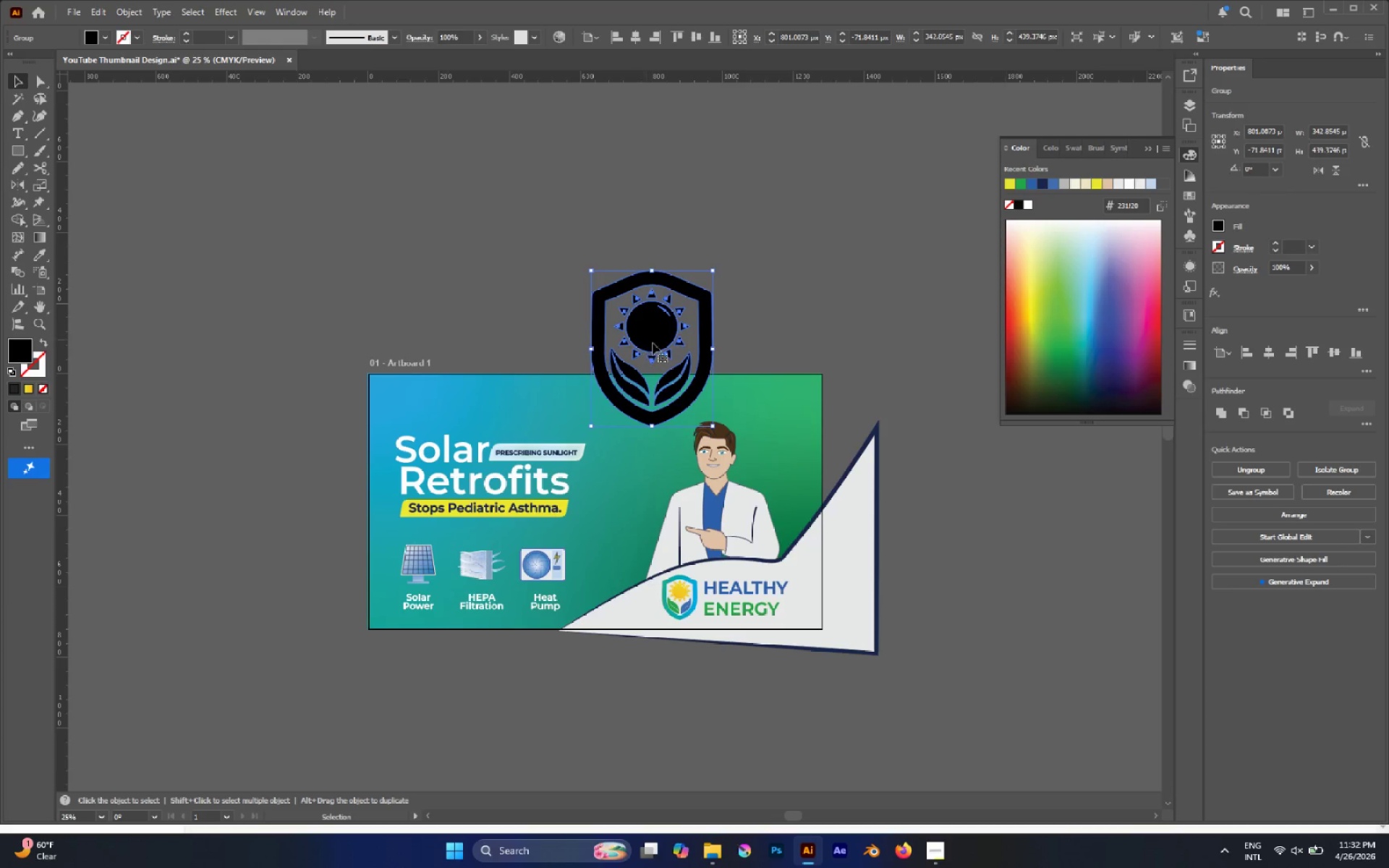 
key(V)
 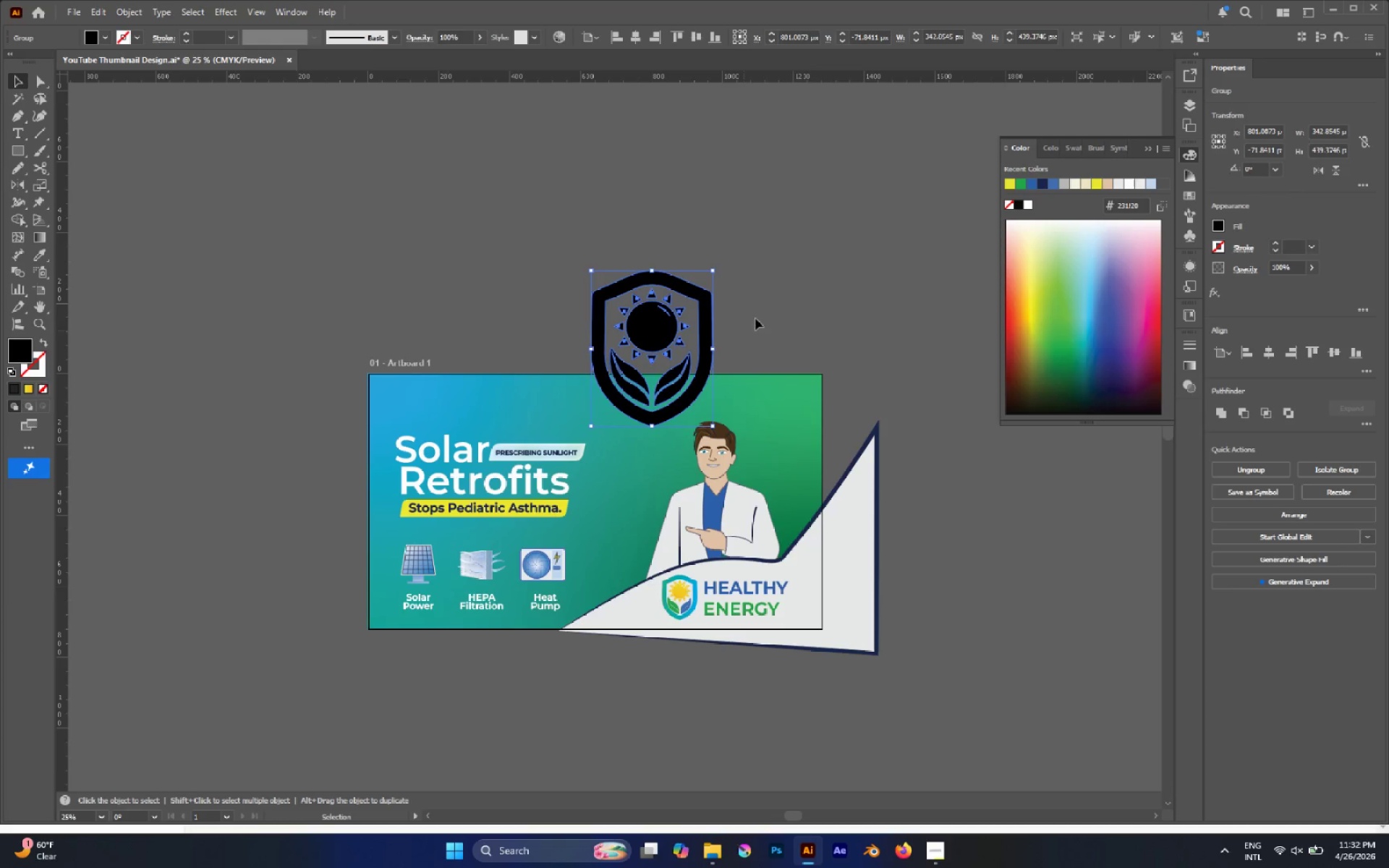 
left_click([763, 298])
 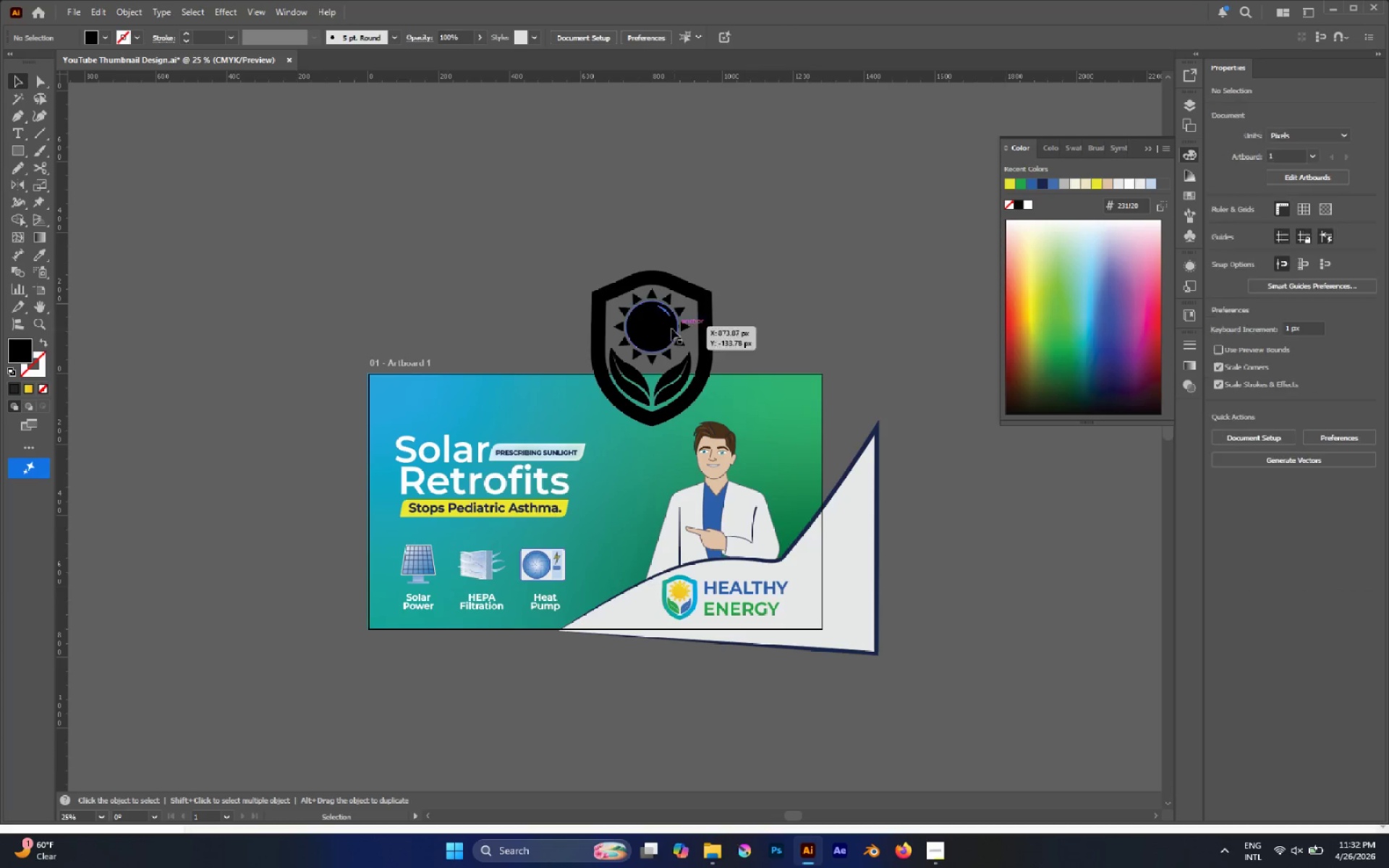 
left_click_drag(start_coordinate=[661, 328], to_coordinate=[695, 465])
 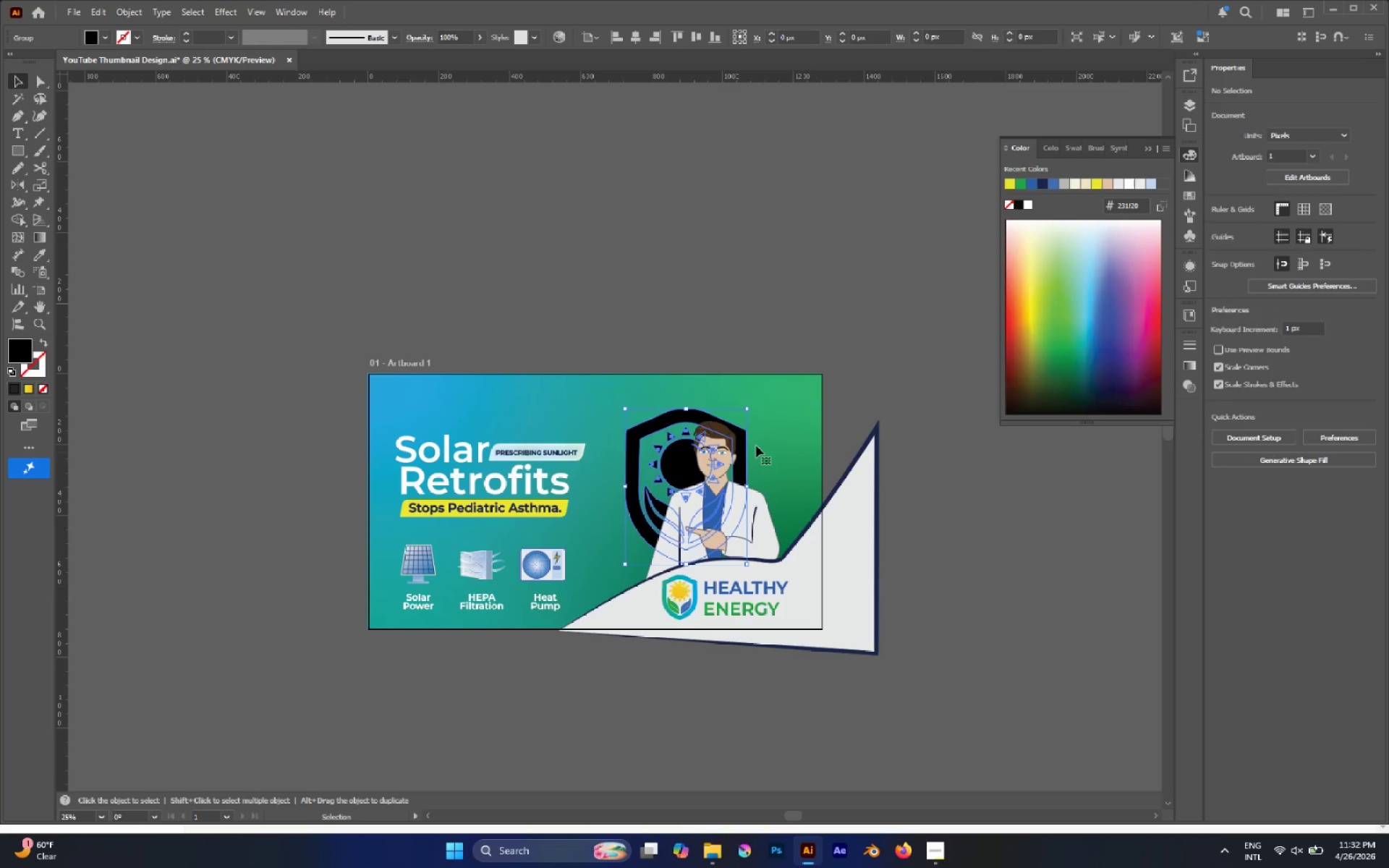 
hold_key(key=ShiftLeft, duration=2.12)
left_click_drag(start_coordinate=[747, 485], to_coordinate=[802, 502])
 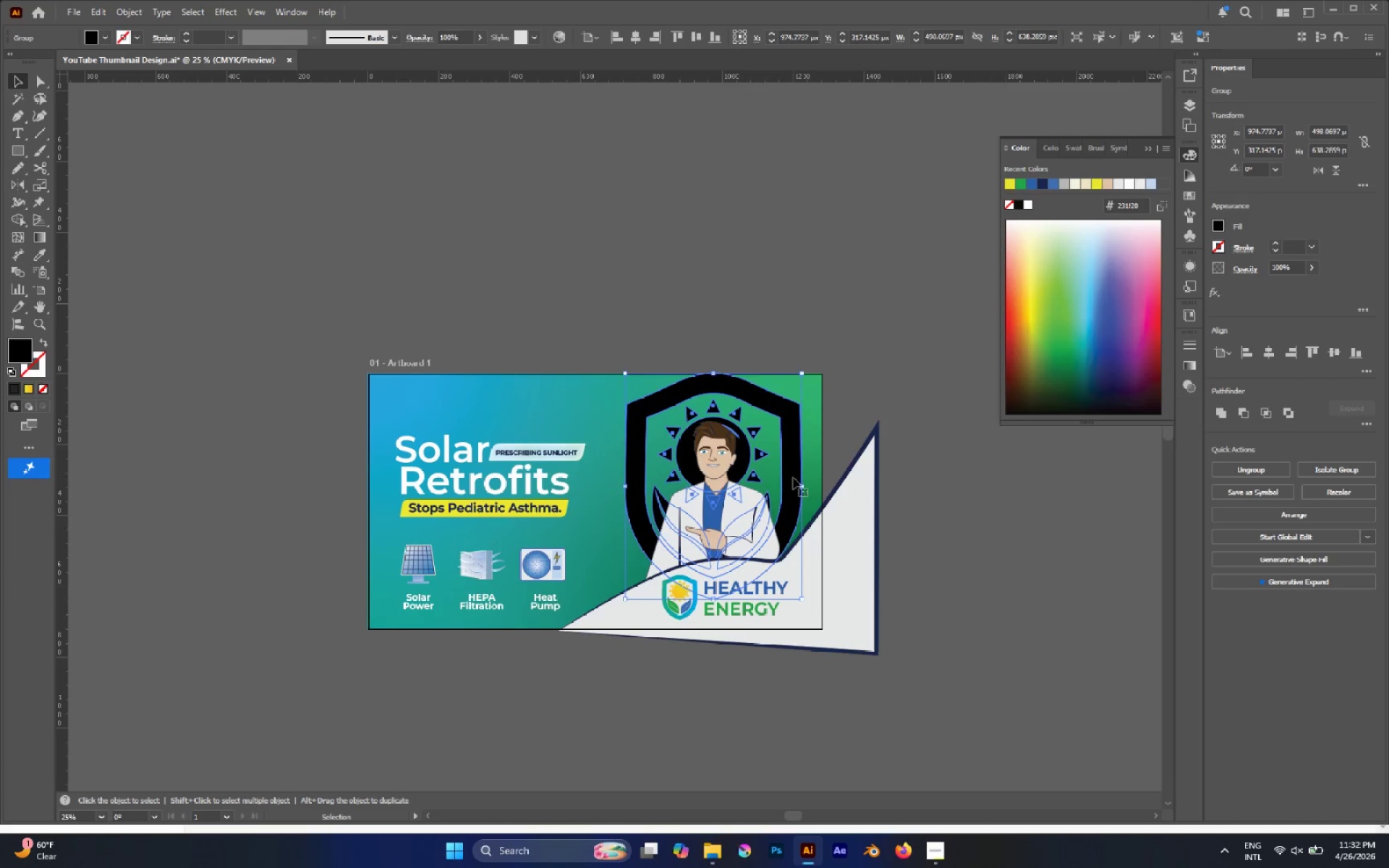 
left_click_drag(start_coordinate=[793, 477], to_coordinate=[790, 493])
 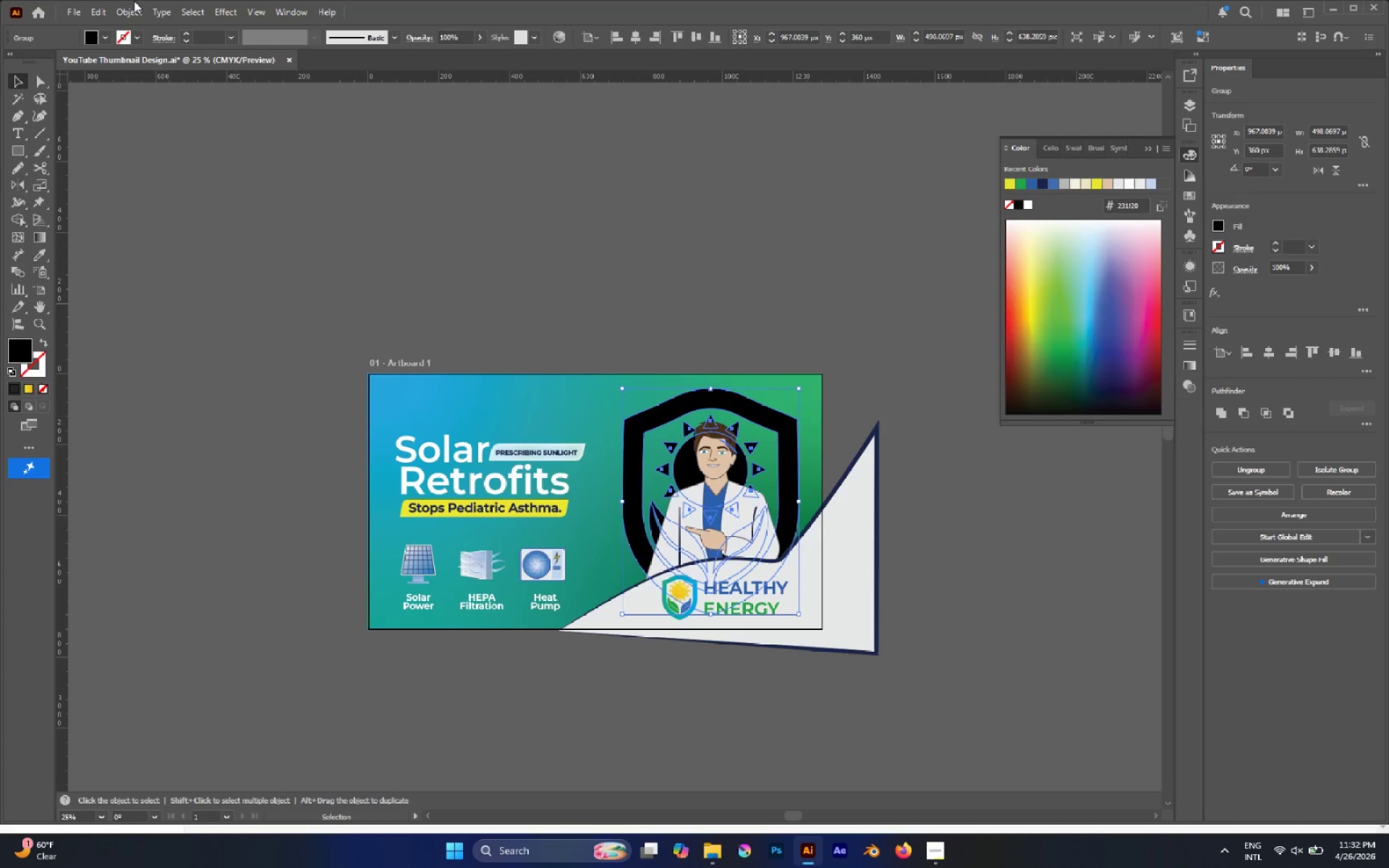 
left_click([131, 9])
 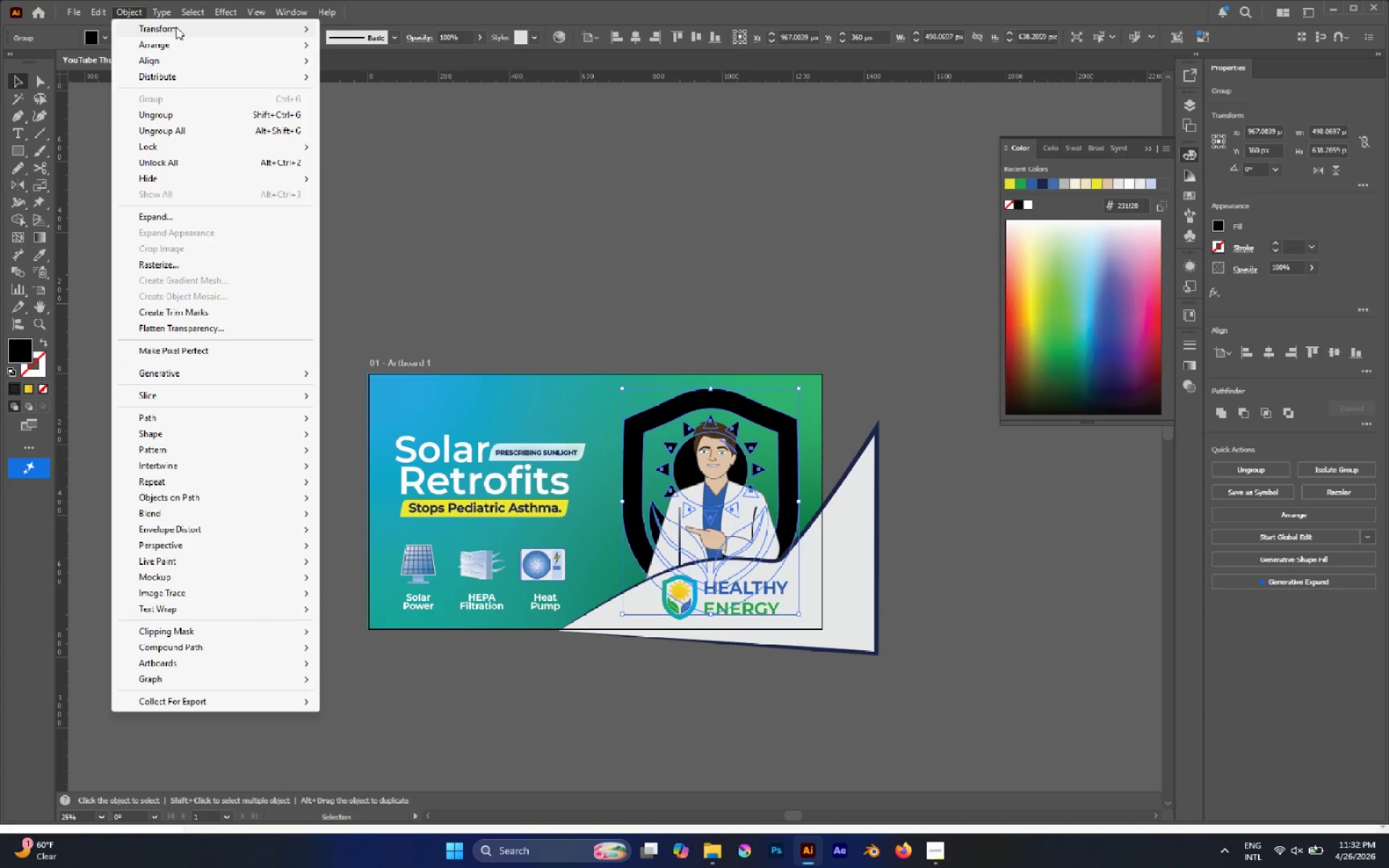 
left_click([613, 211])
 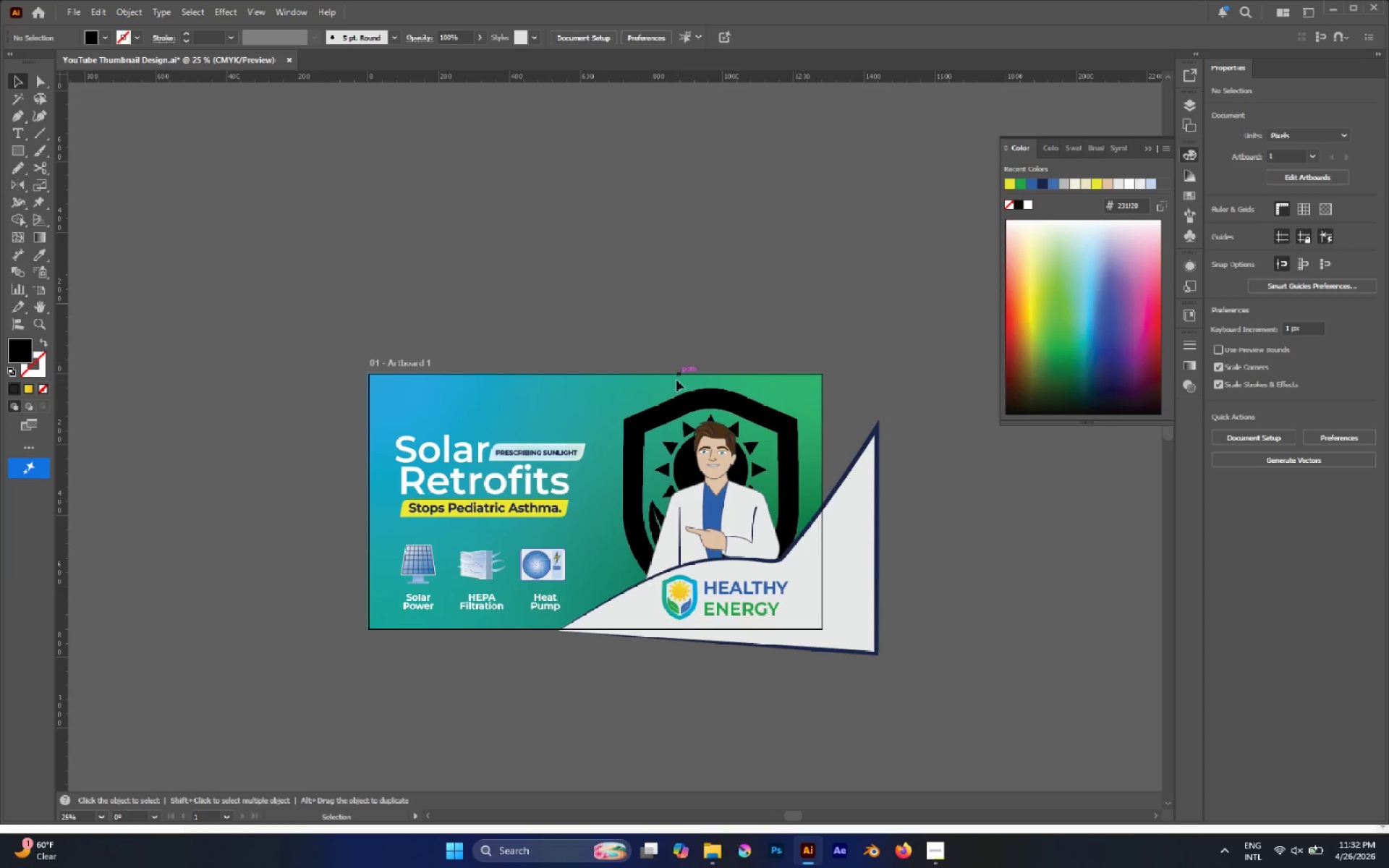 
left_click([666, 409])
 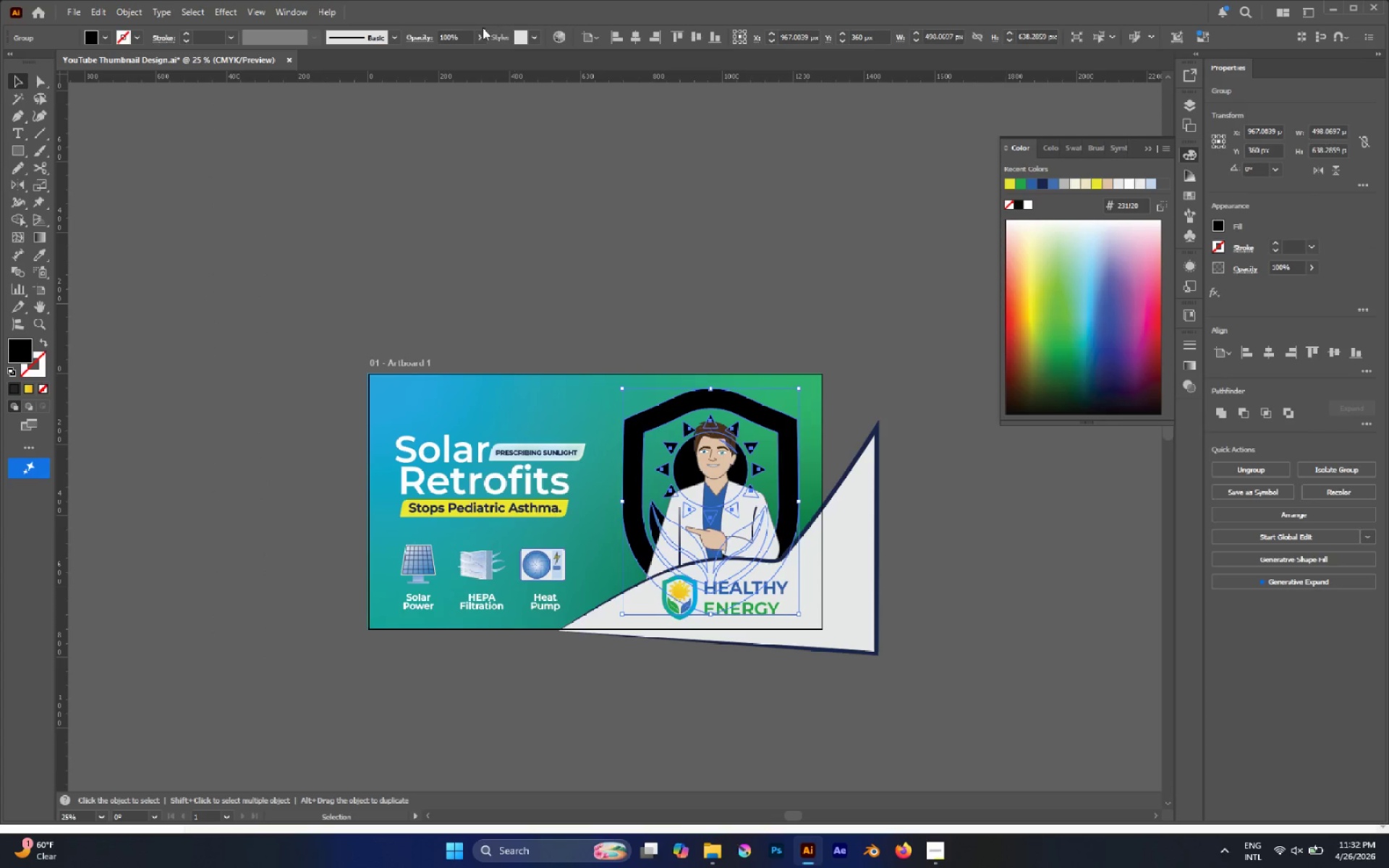 
left_click([480, 34])
 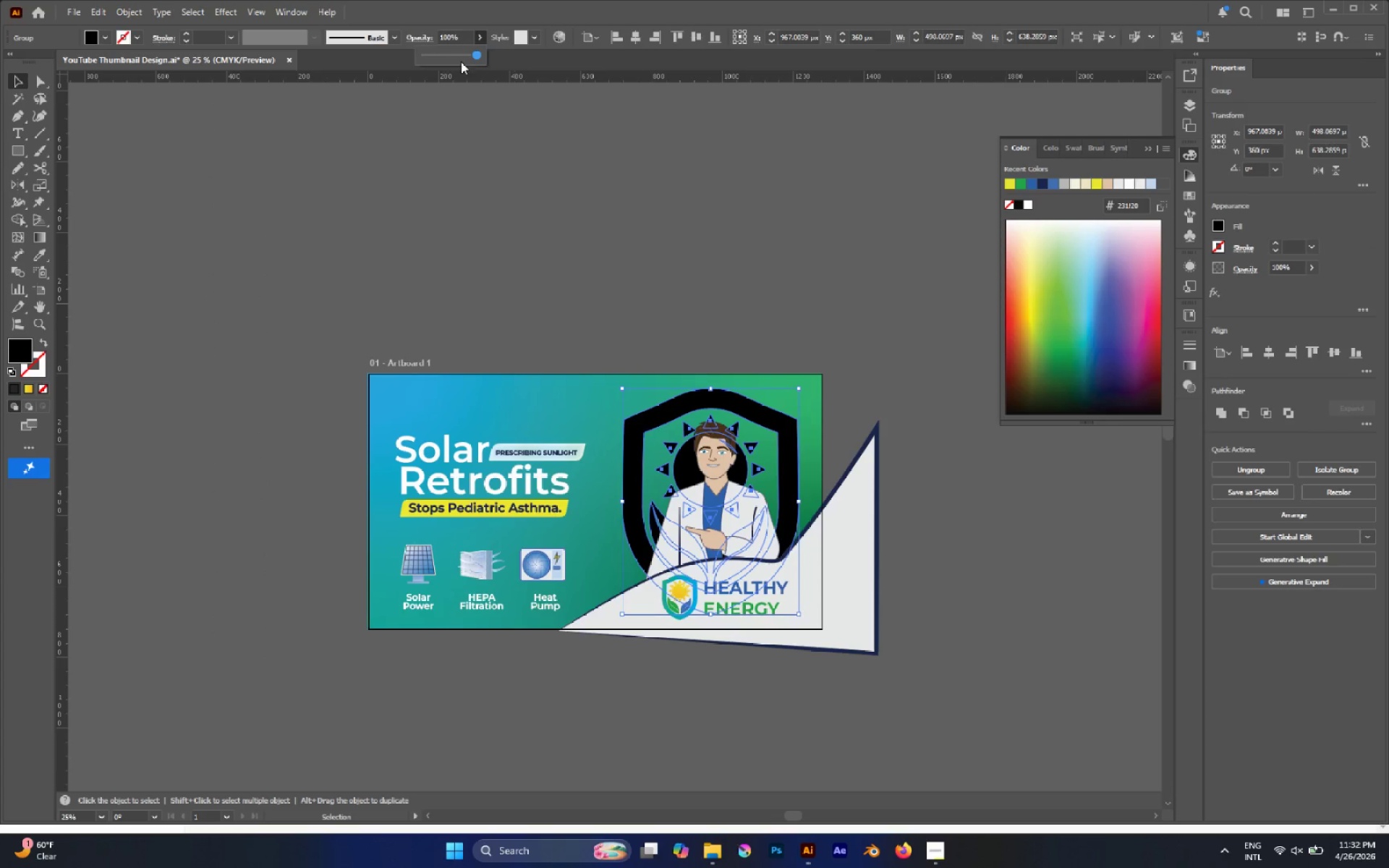 
left_click_drag(start_coordinate=[451, 60], to_coordinate=[444, 59])
 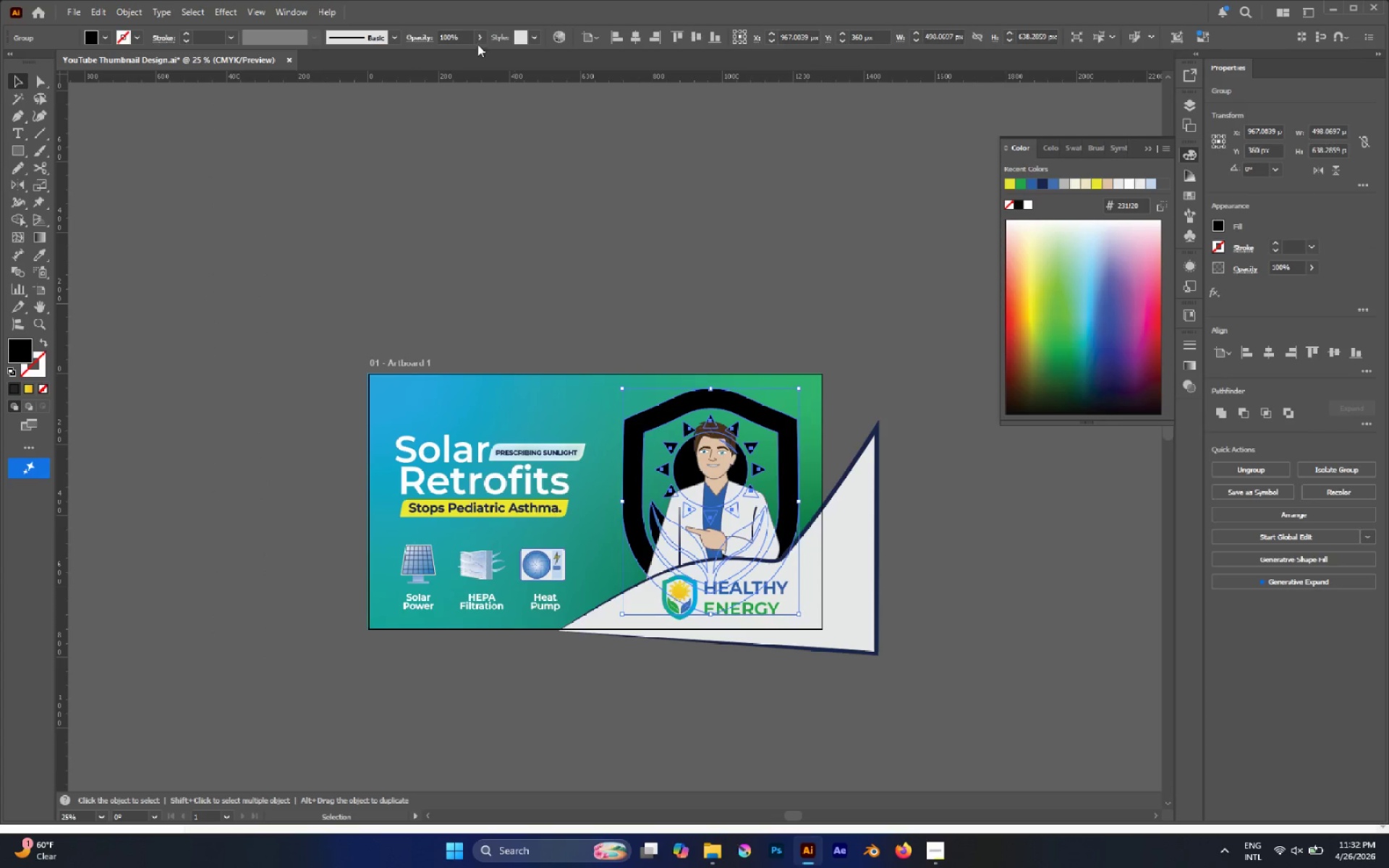 
left_click([480, 39])
 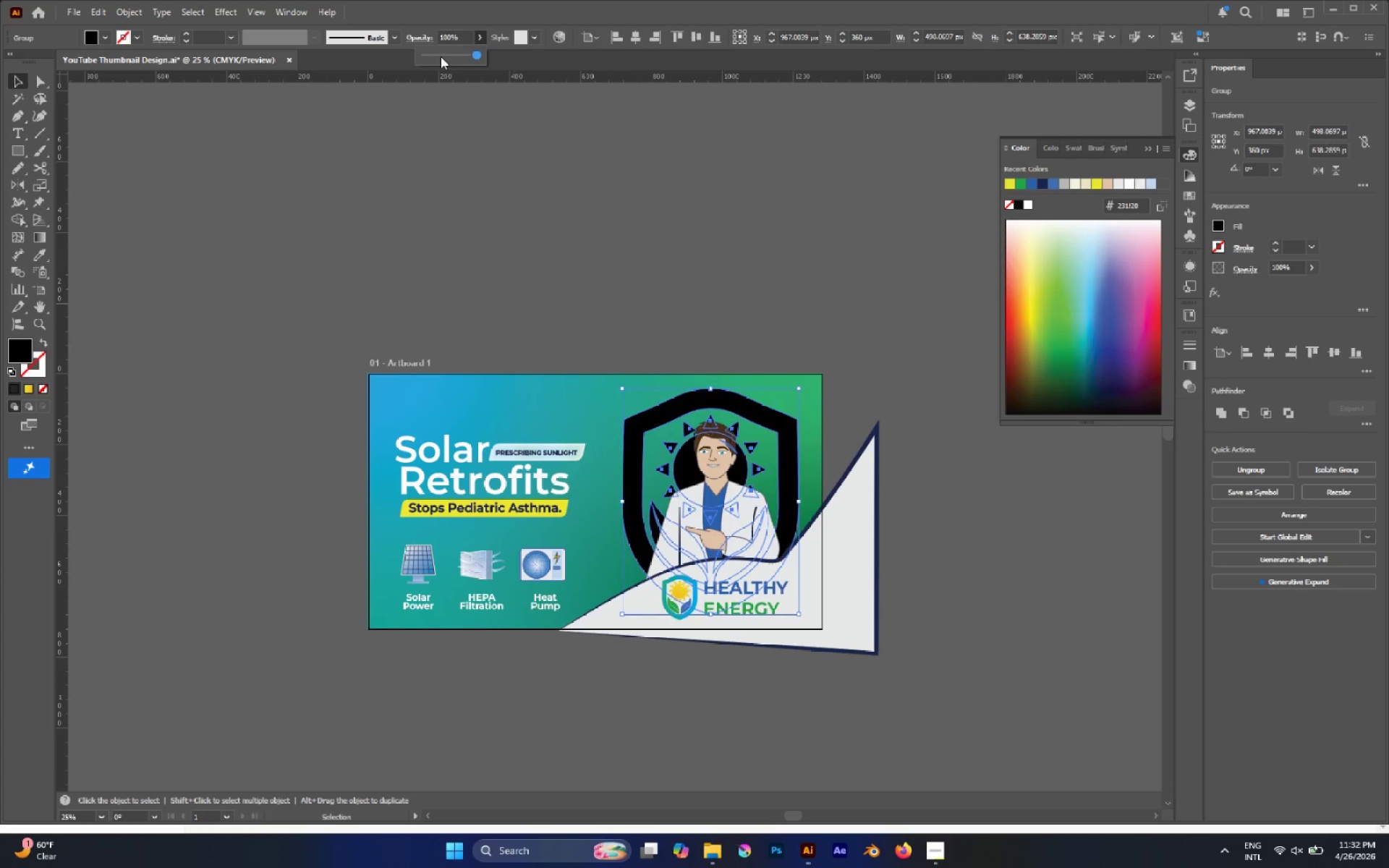 
left_click_drag(start_coordinate=[441, 56], to_coordinate=[435, 57])
 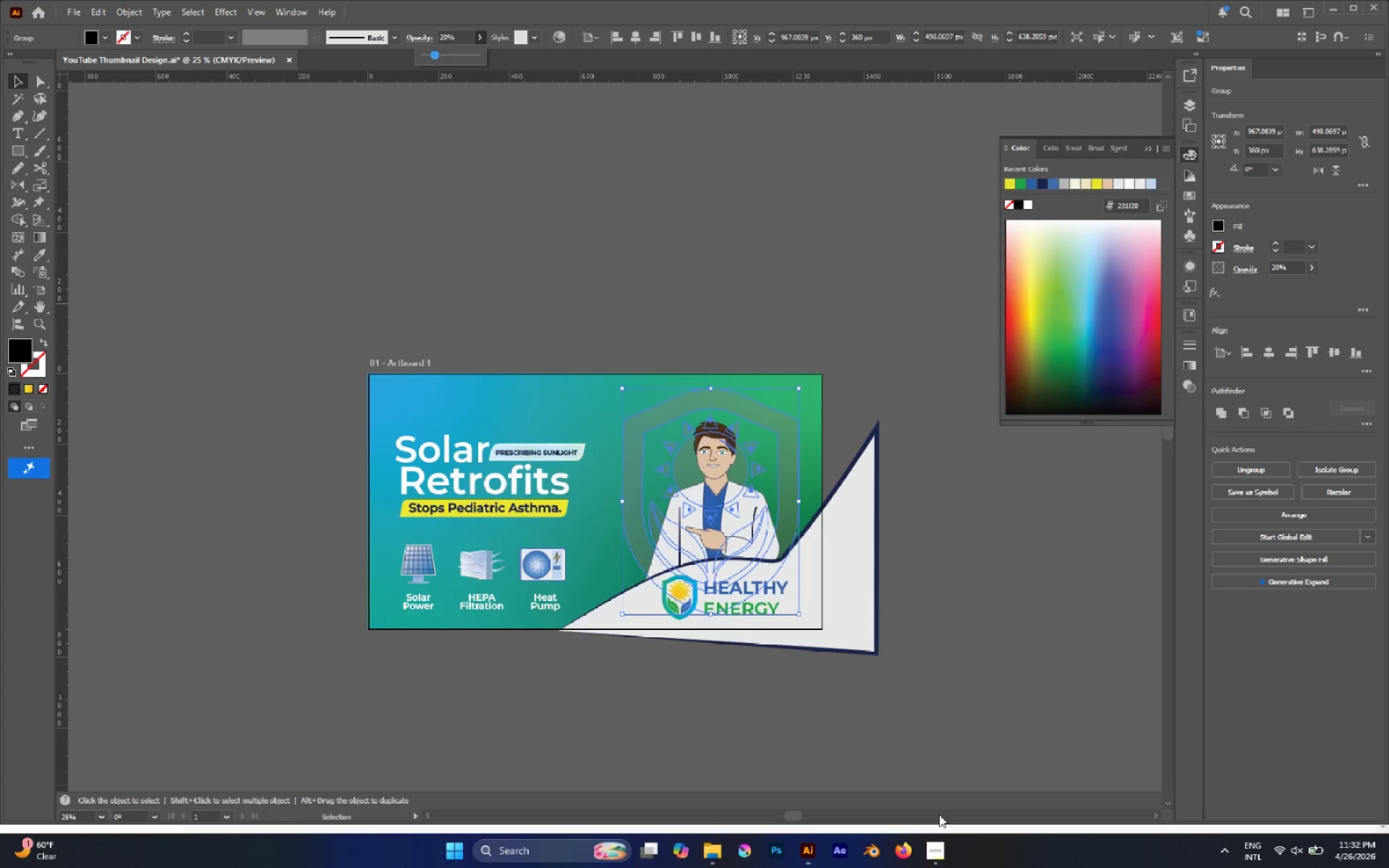 
left_click([938, 835])